 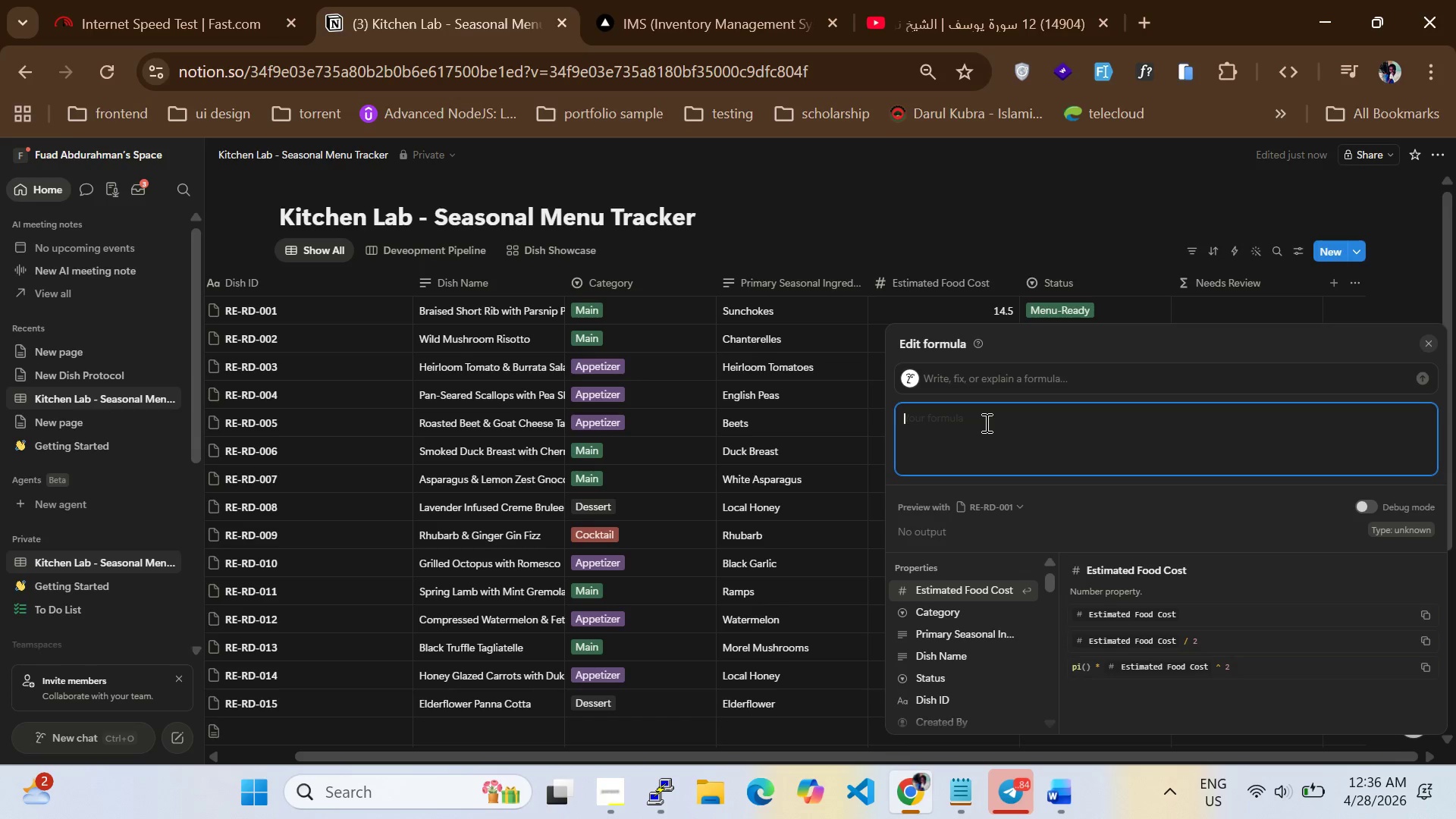 
type(If)
key(Backspace)
key(Backspace)
key(Backspace)
type(I)
key(Backspace)
type(if)
 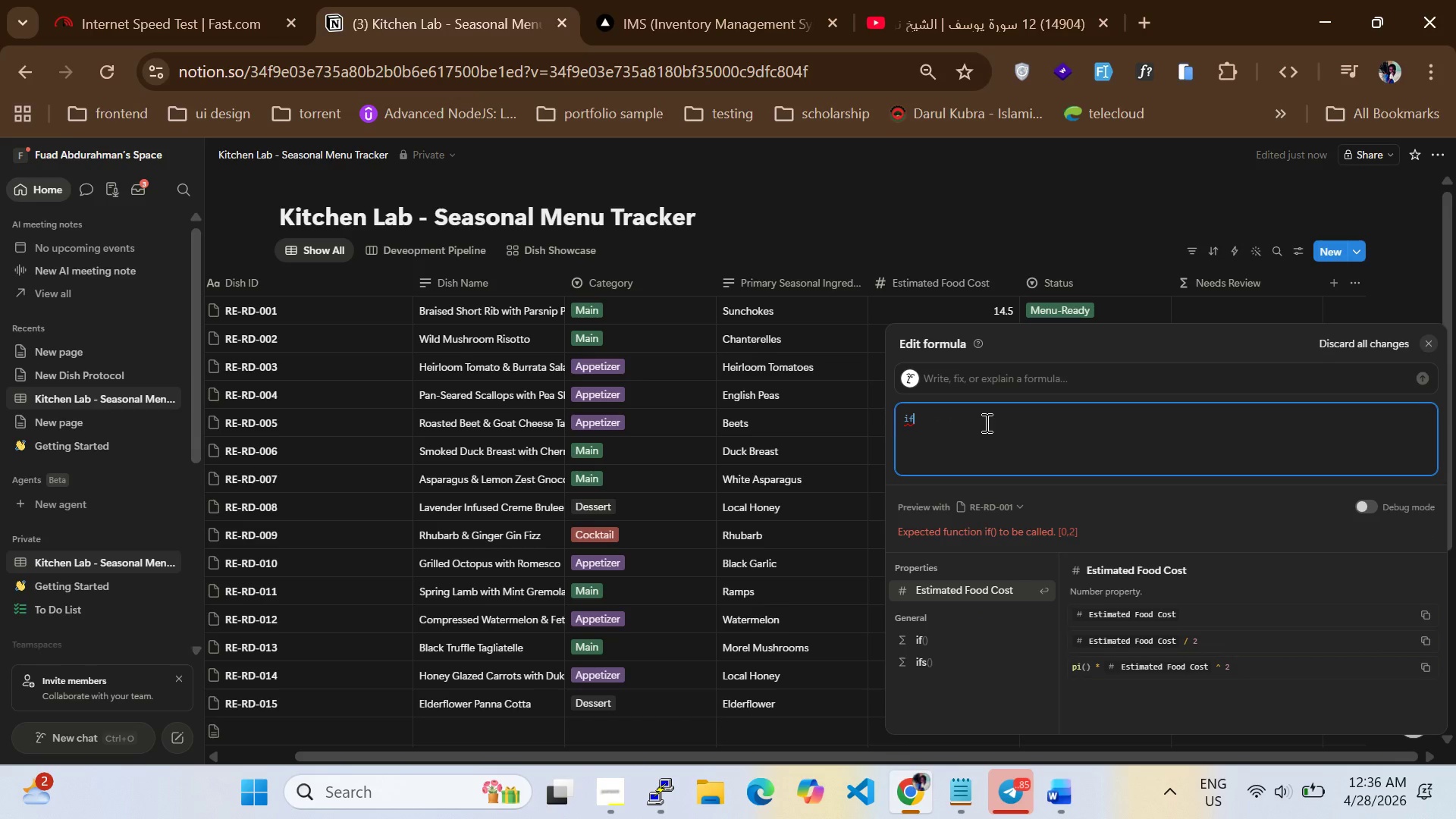 
hold_key(key=ShiftRight, duration=0.64)
 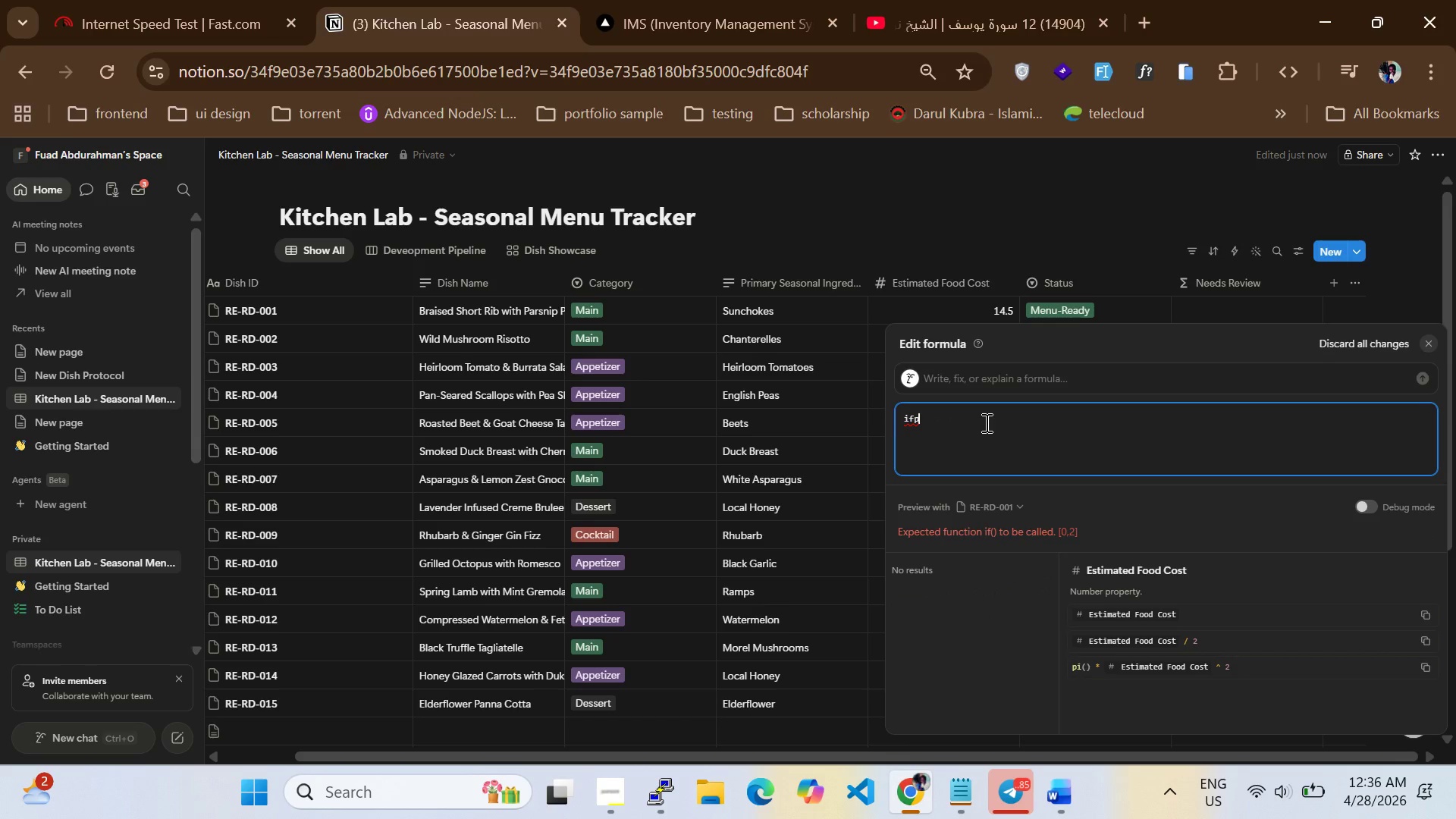 
type(prop"status)
 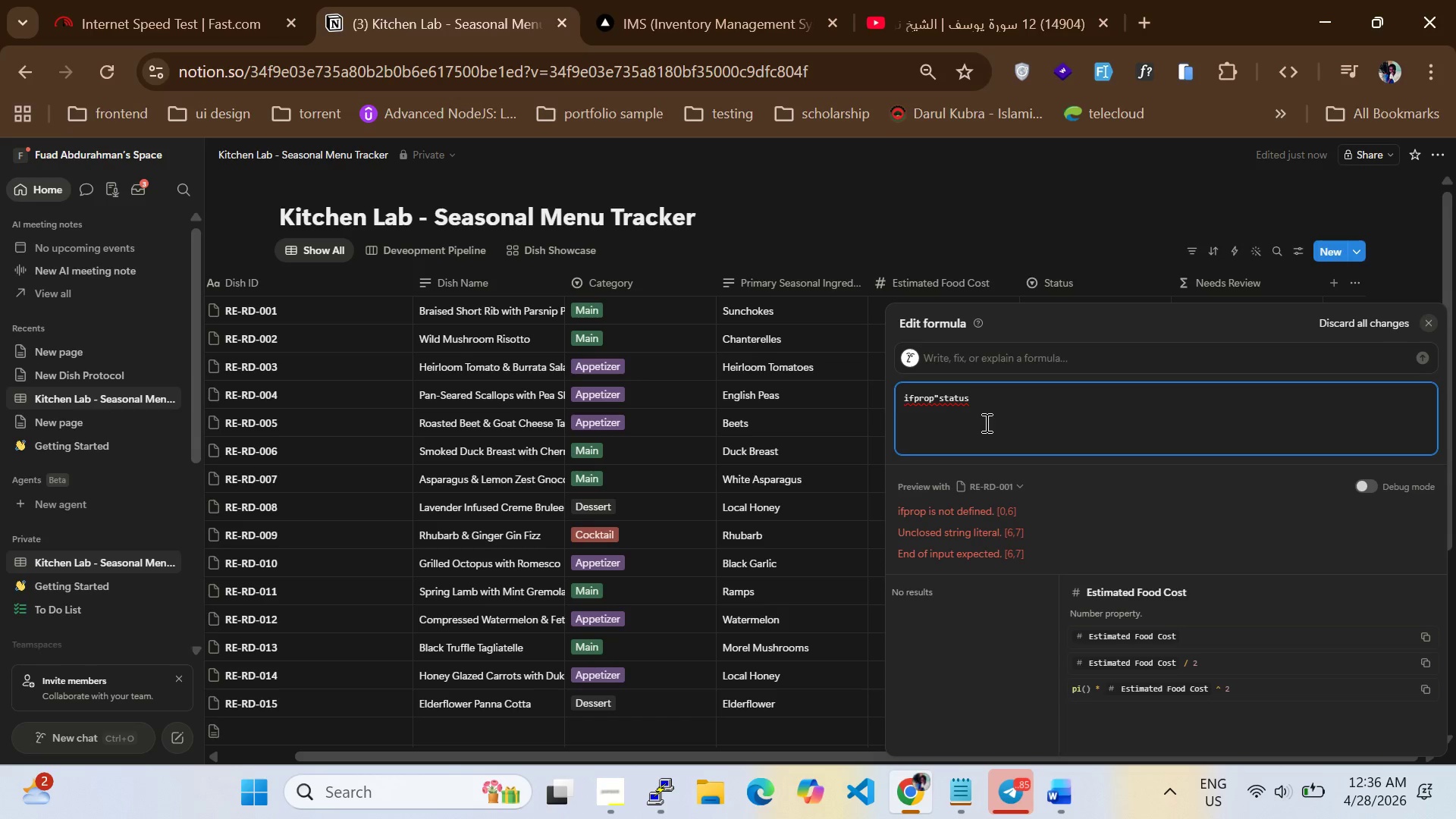 
key(ArrowLeft)
 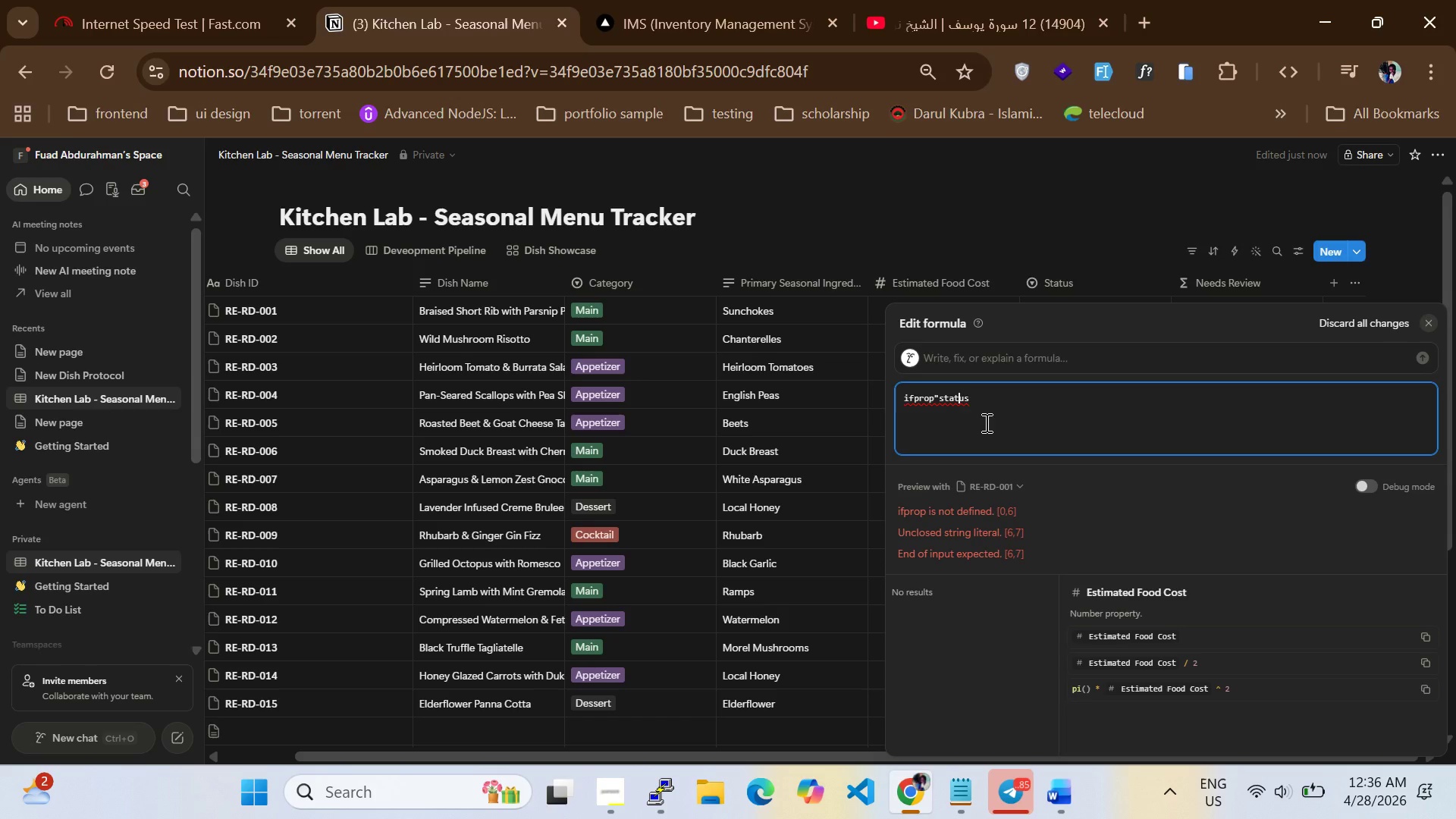 
key(ArrowLeft)
 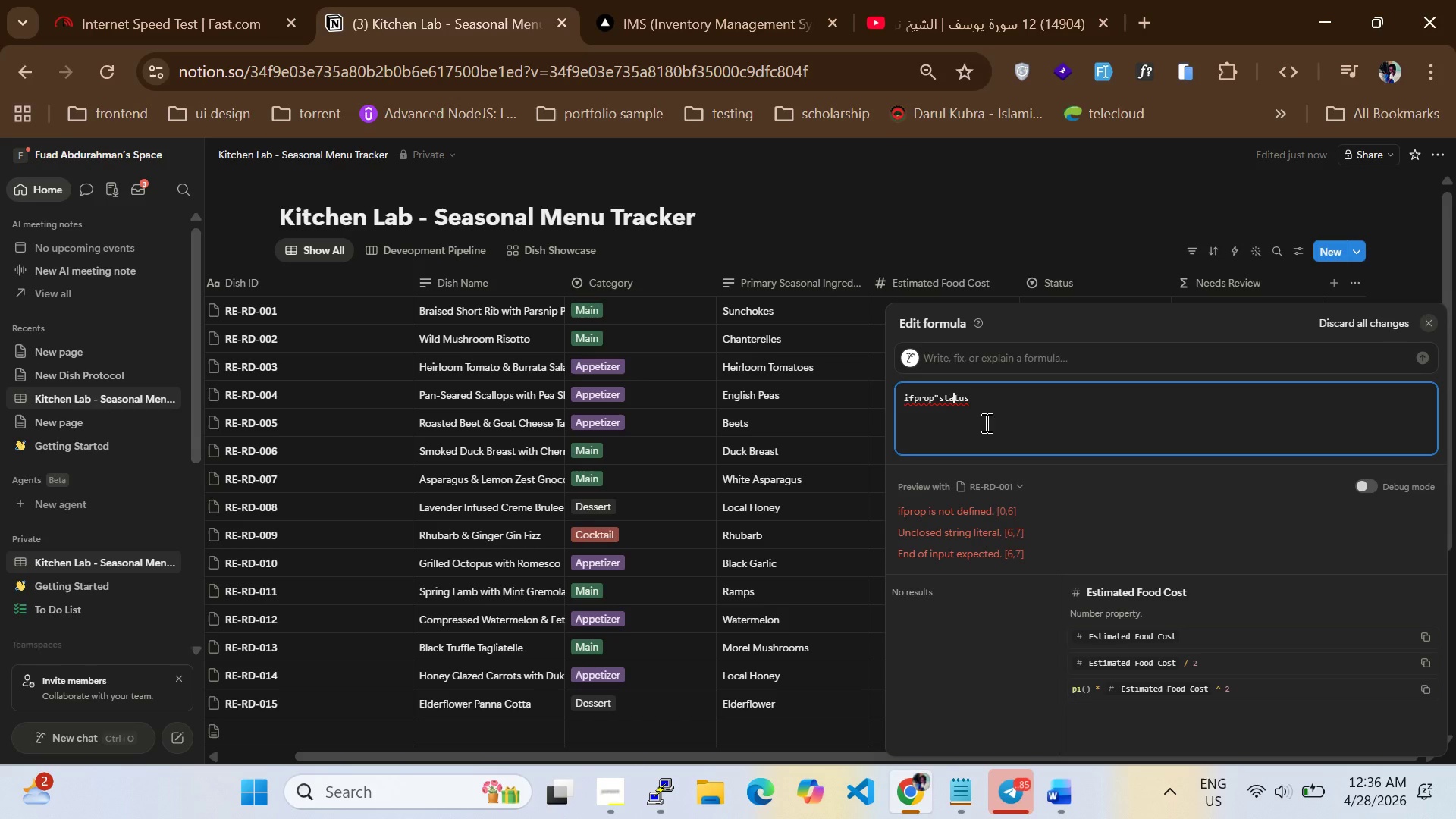 
key(ArrowLeft)
 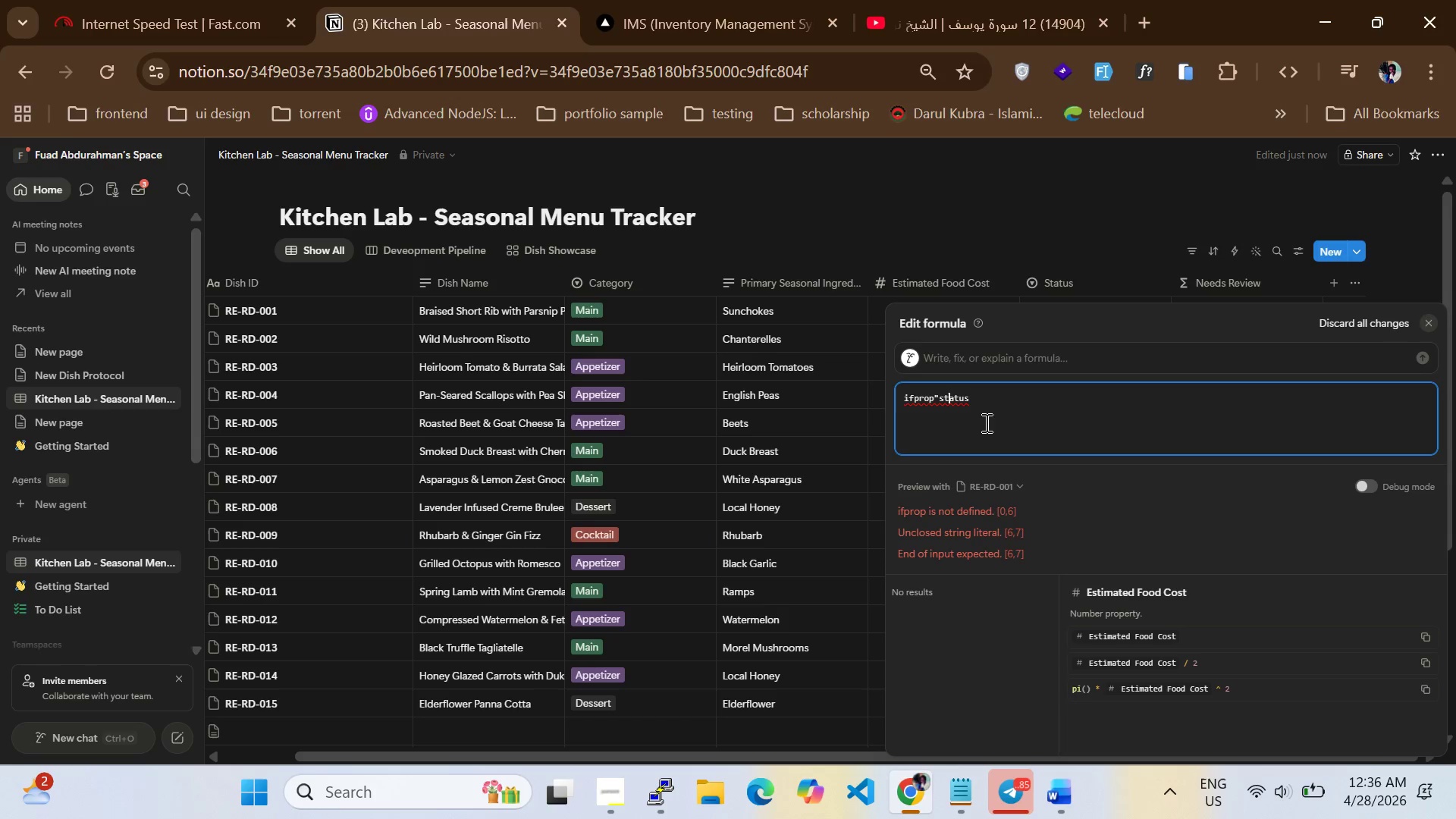 
key(ArrowLeft)
 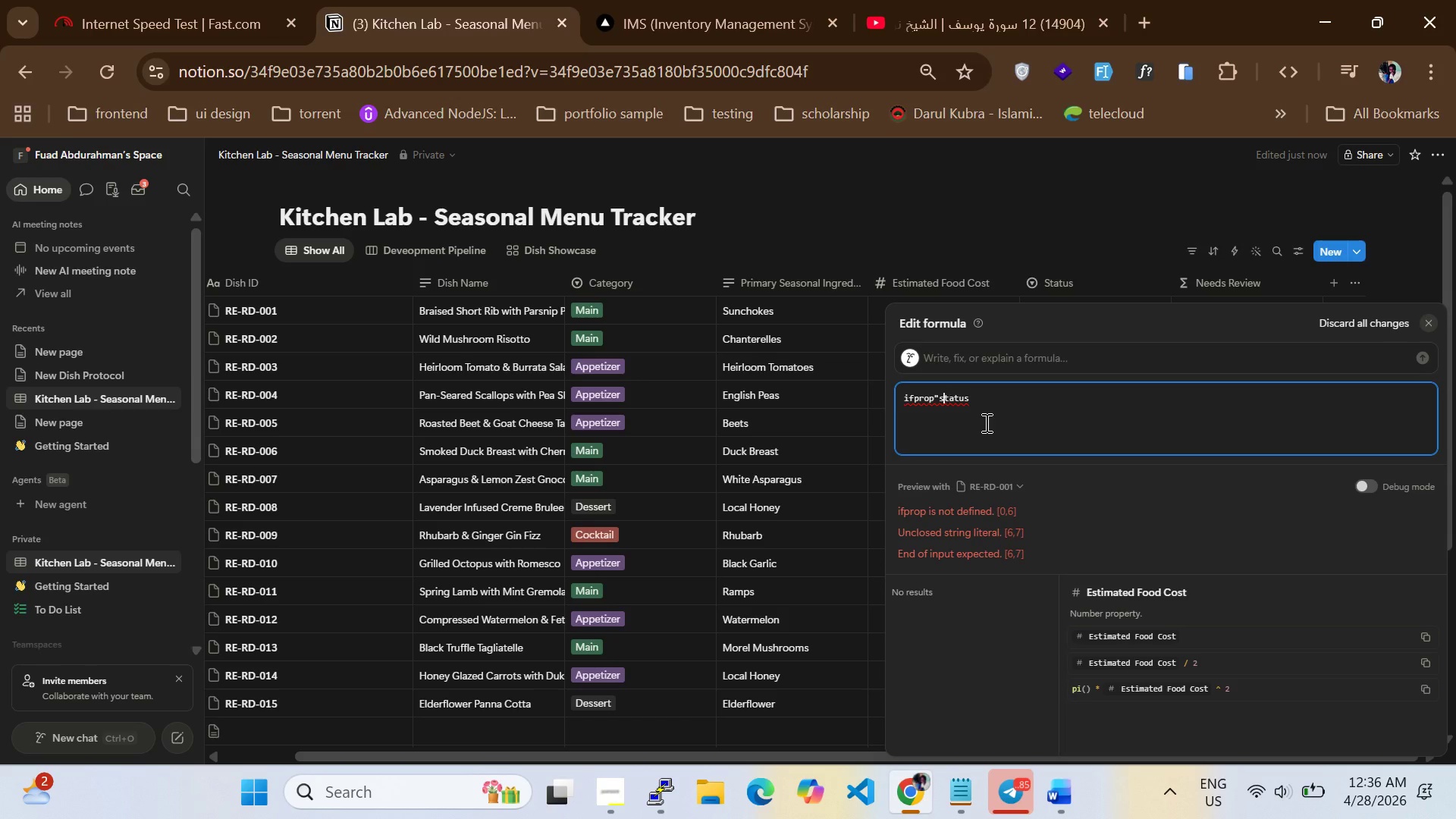 
key(ArrowLeft)
 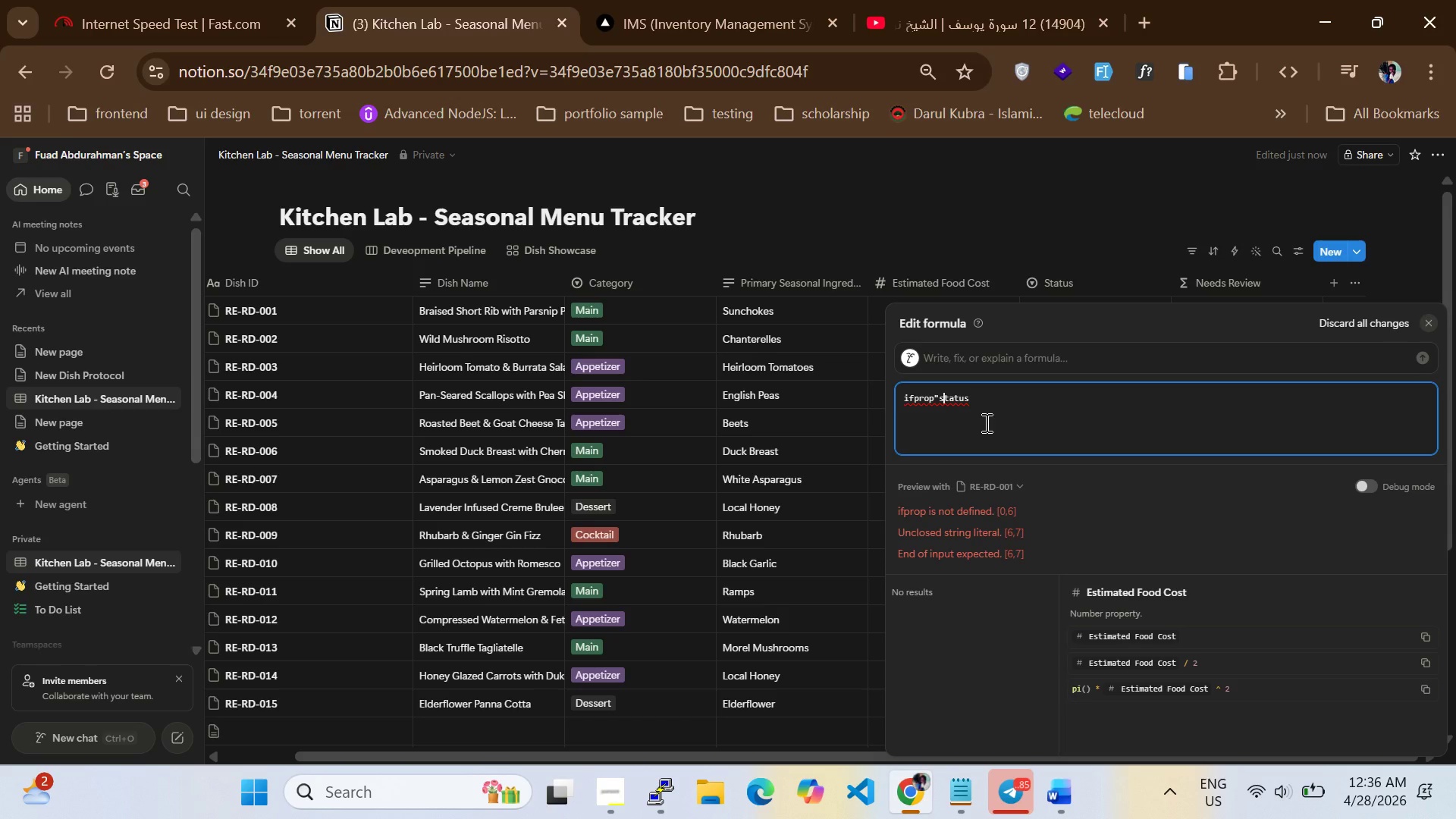 
key(CapsLock)
 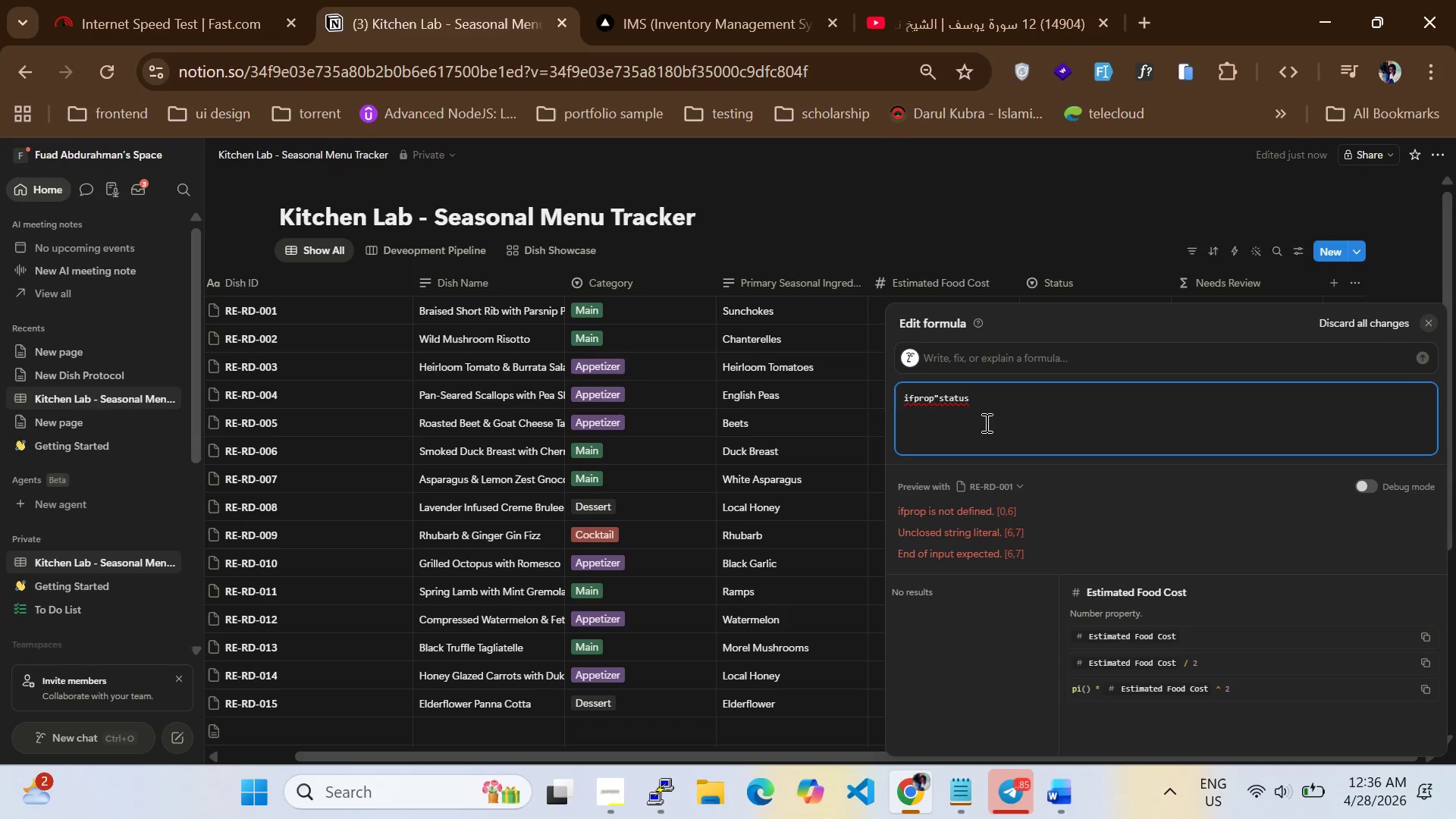 
key(Backspace)
 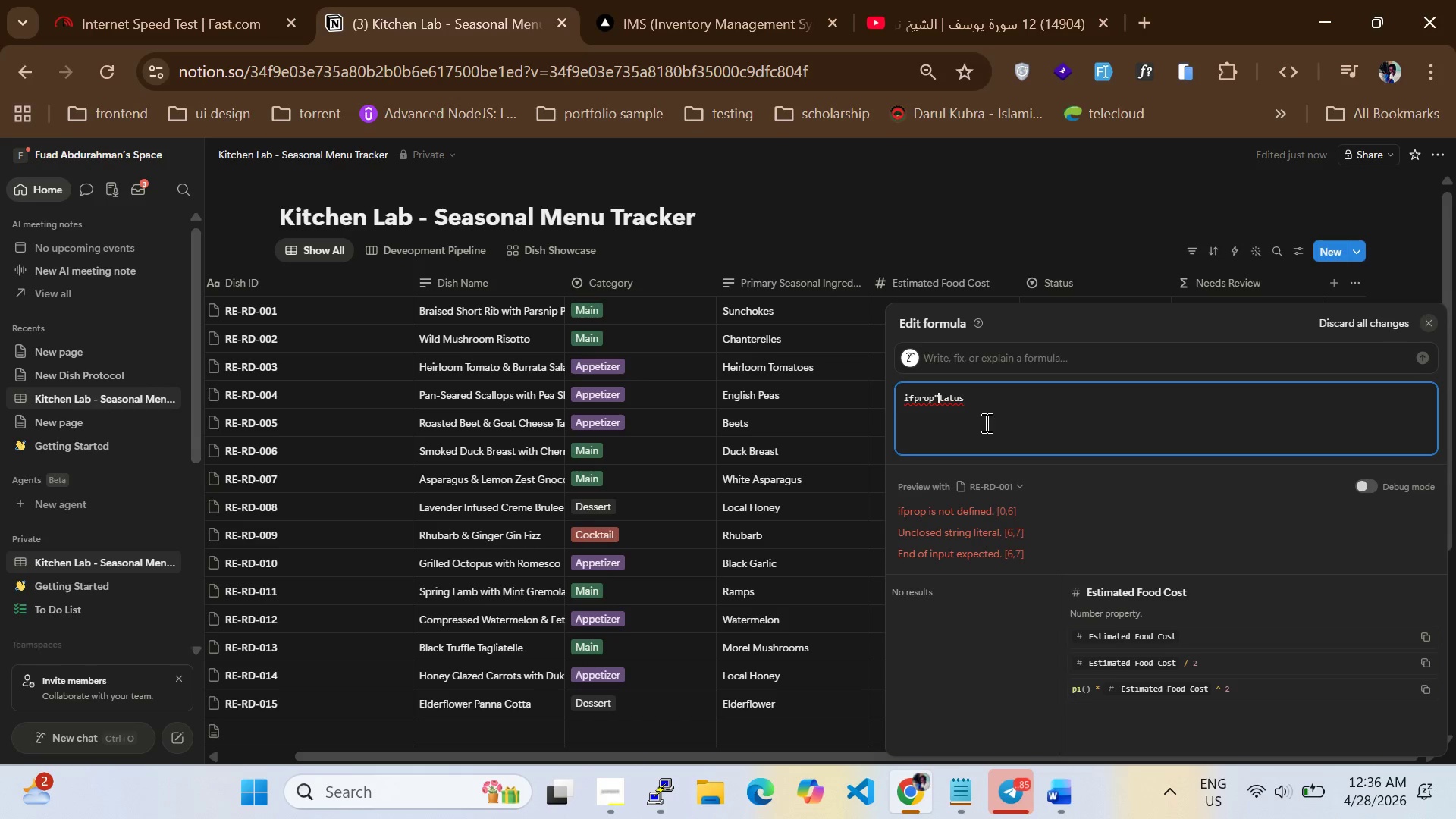 
key(S)
 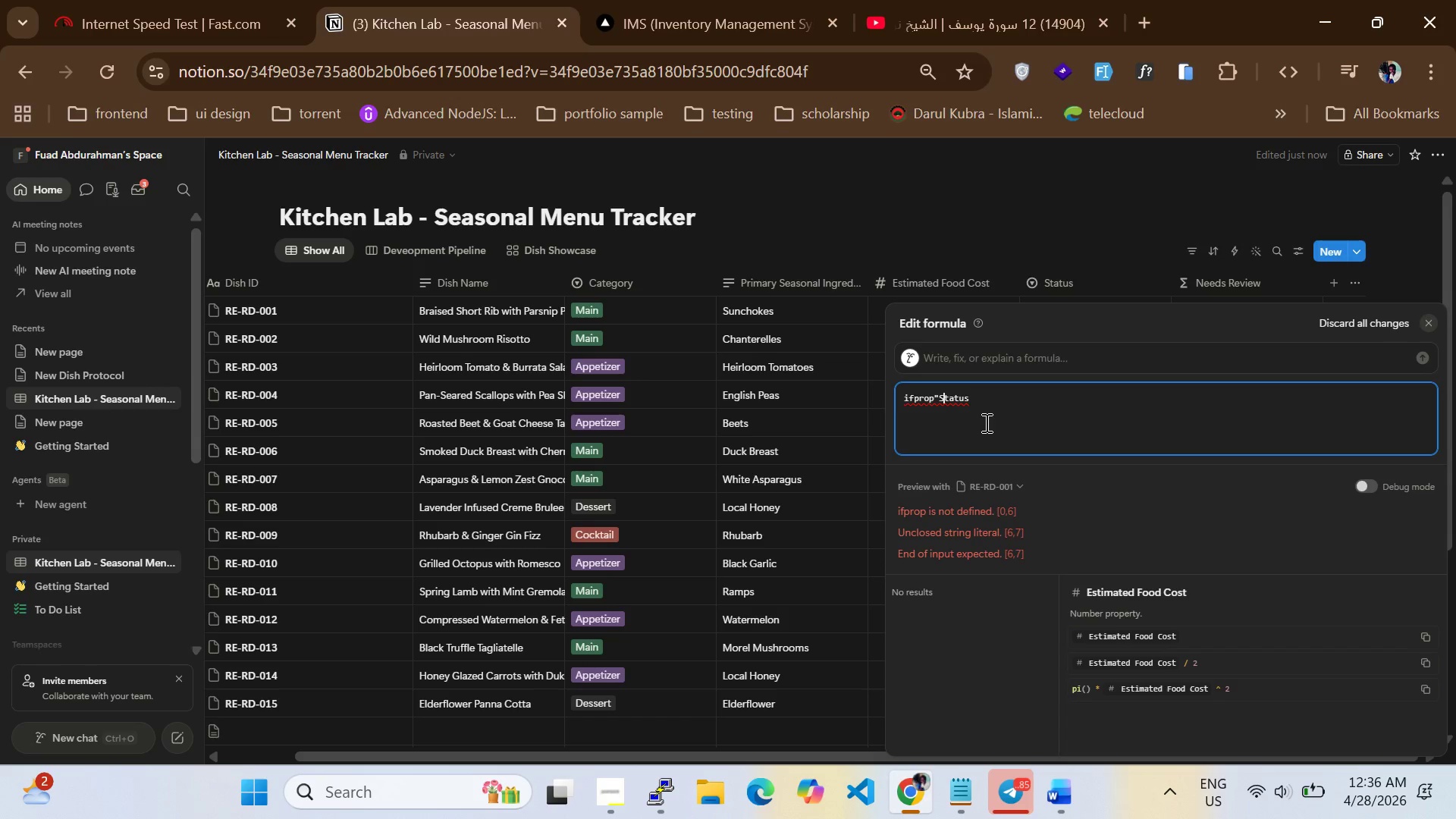 
key(CapsLock)
 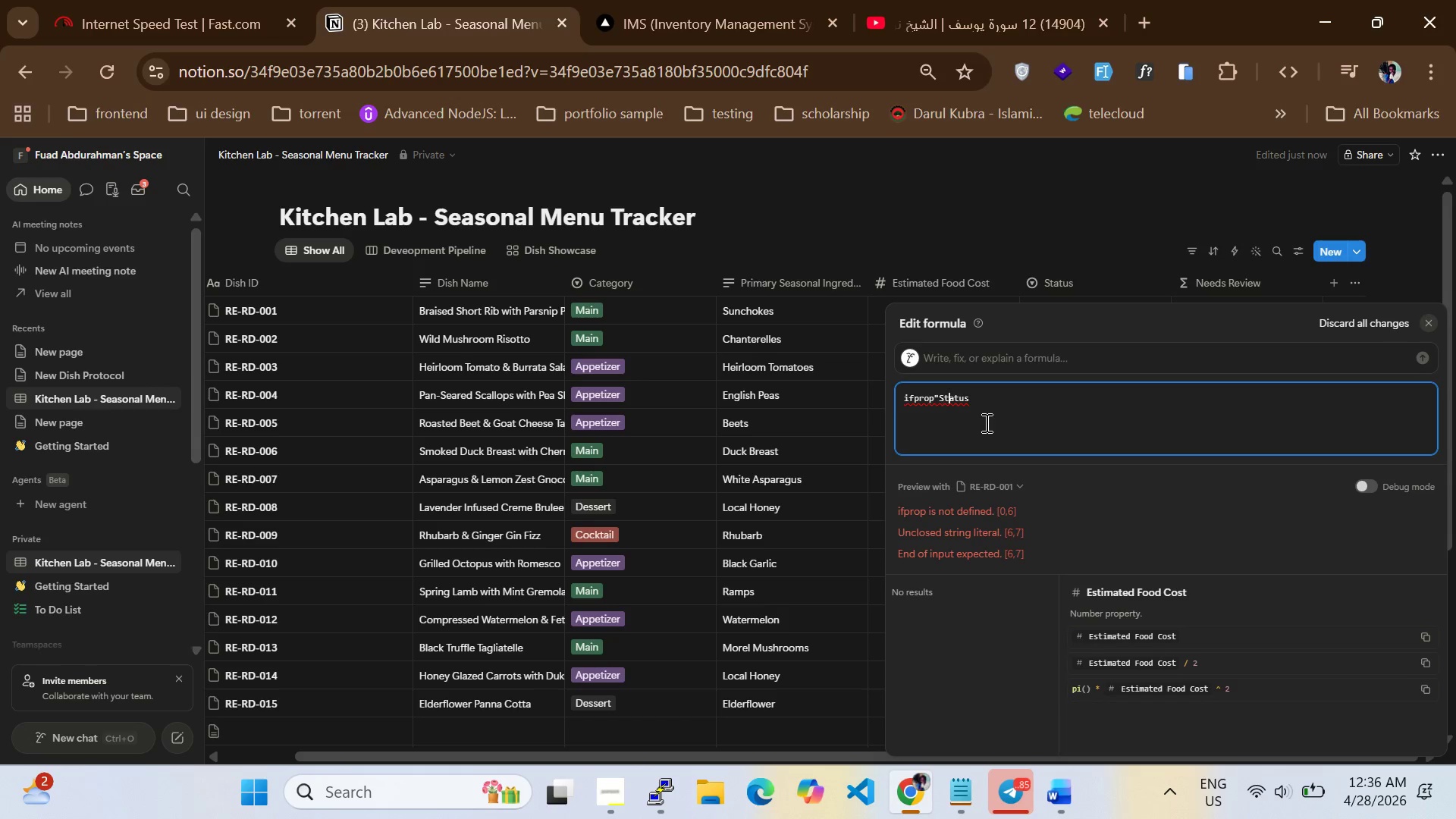 
key(ArrowRight)
 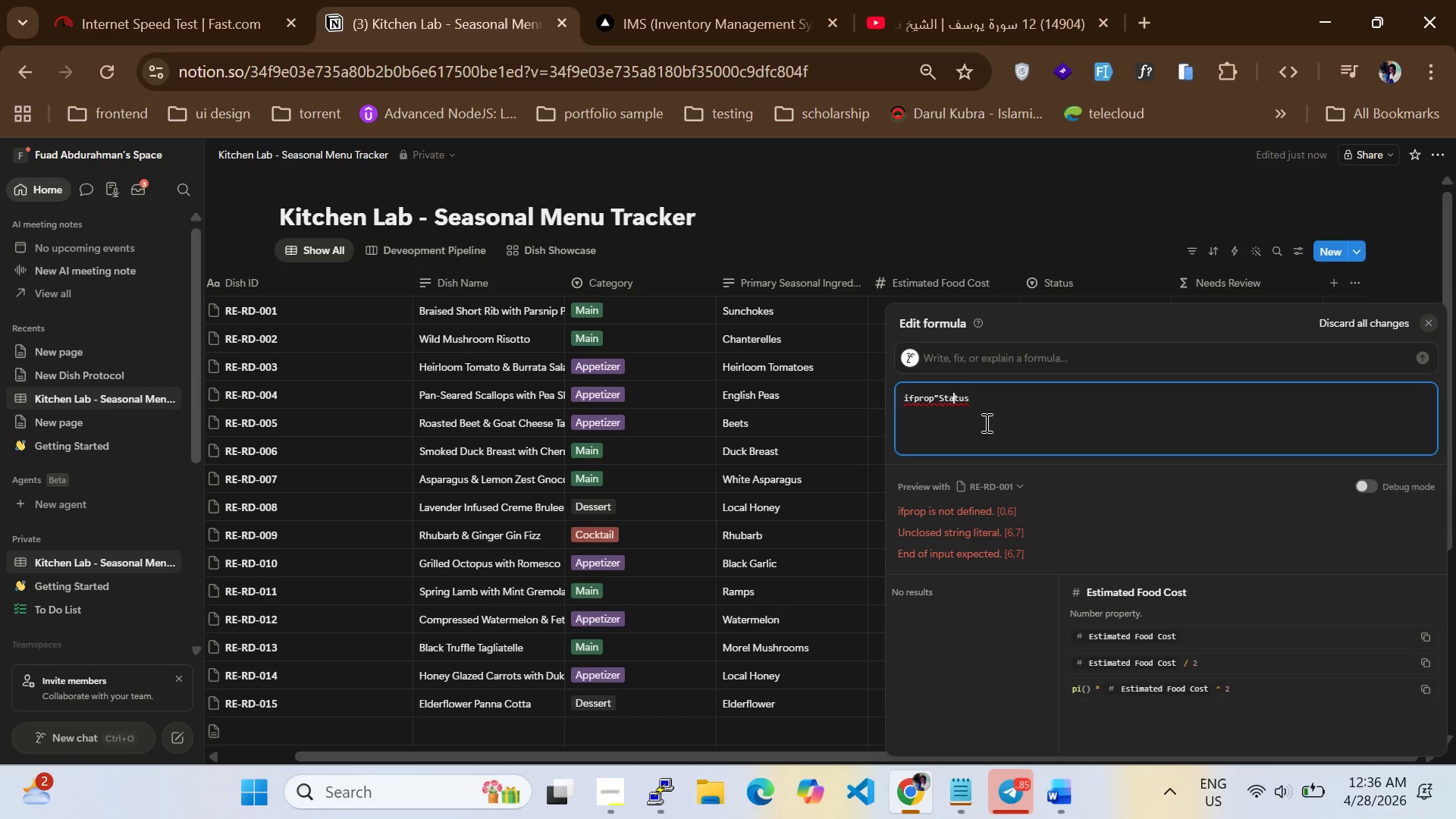 
key(ArrowRight)
 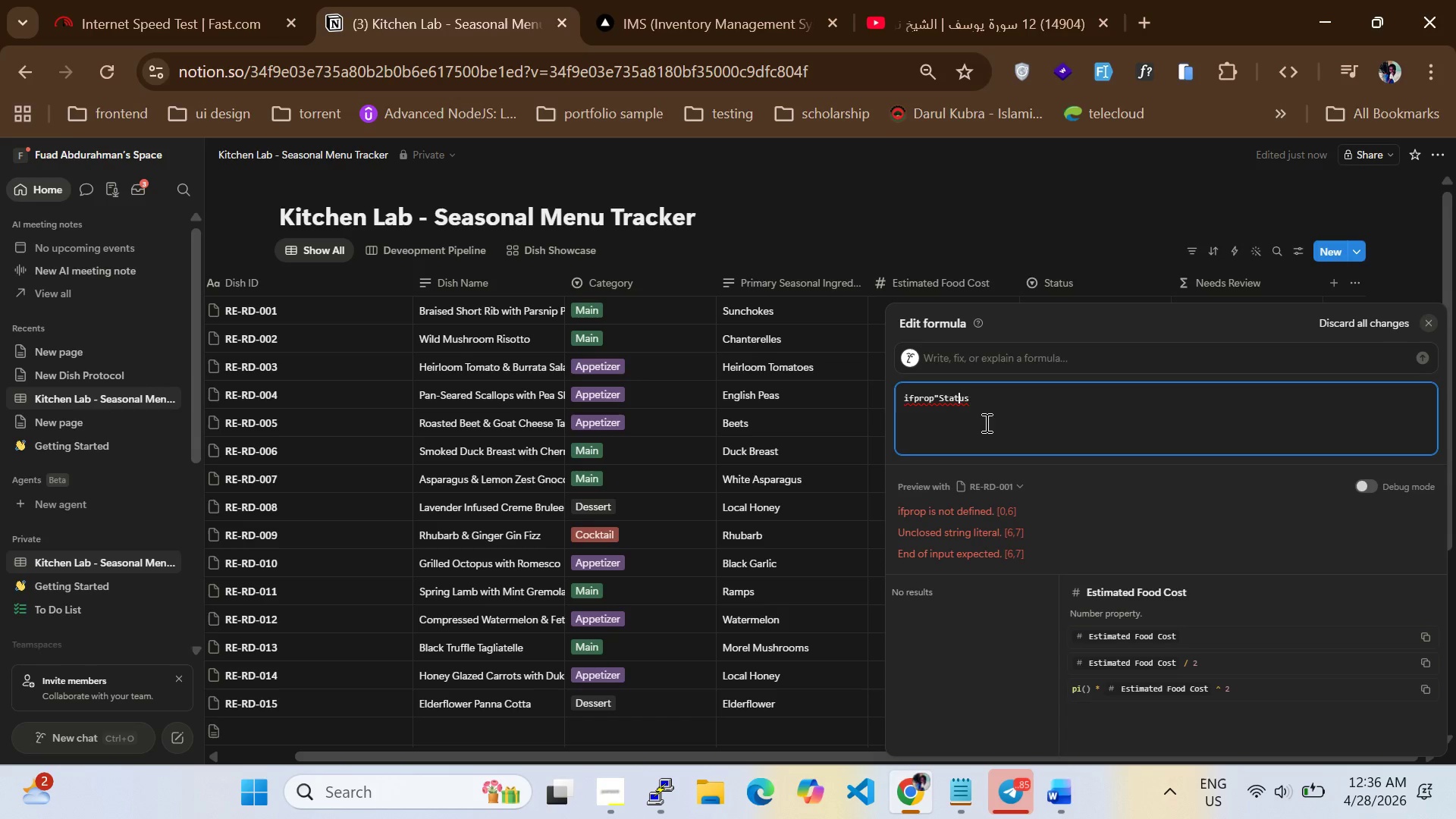 
key(ArrowRight)
 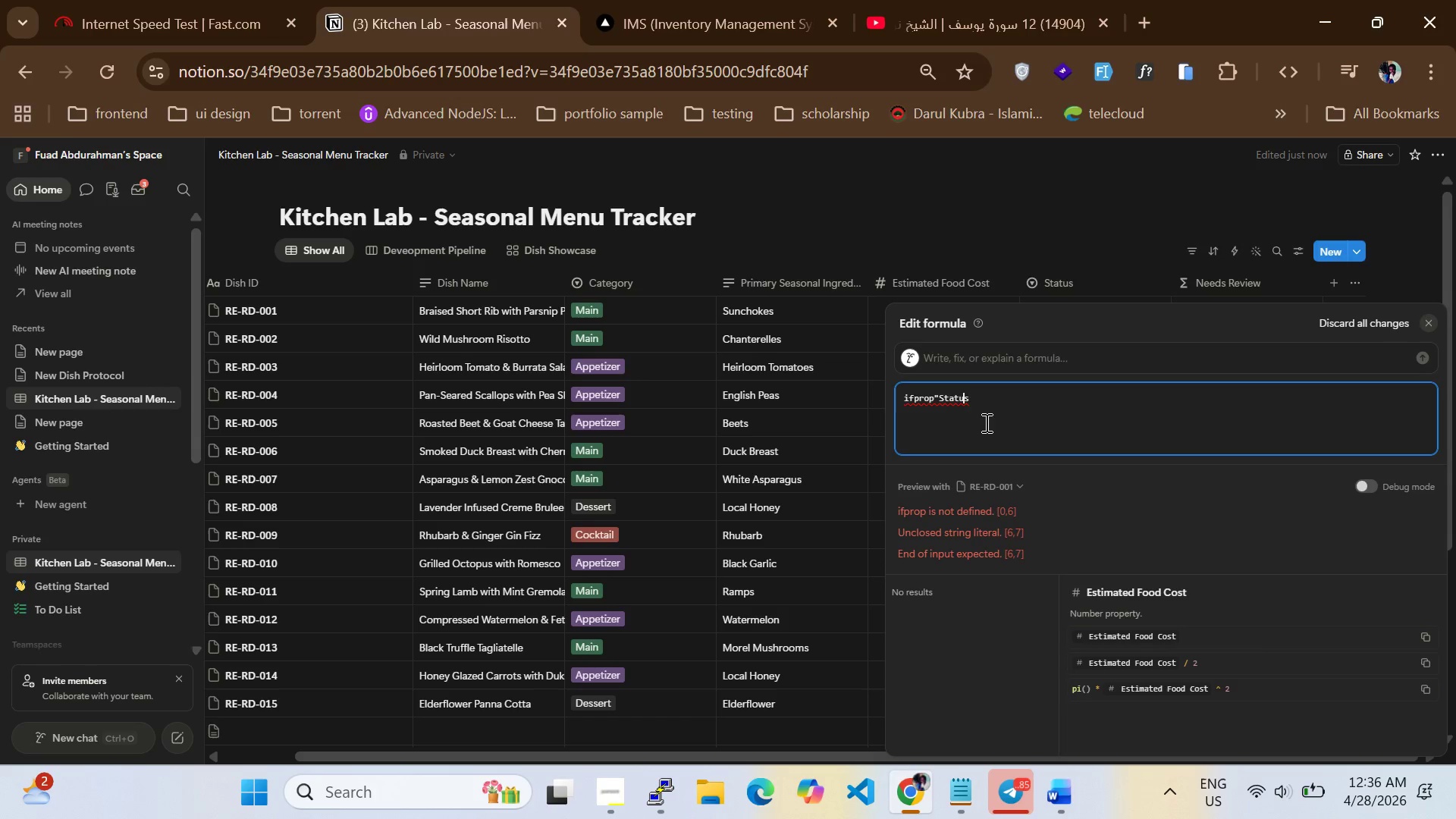 
key(ArrowRight)
 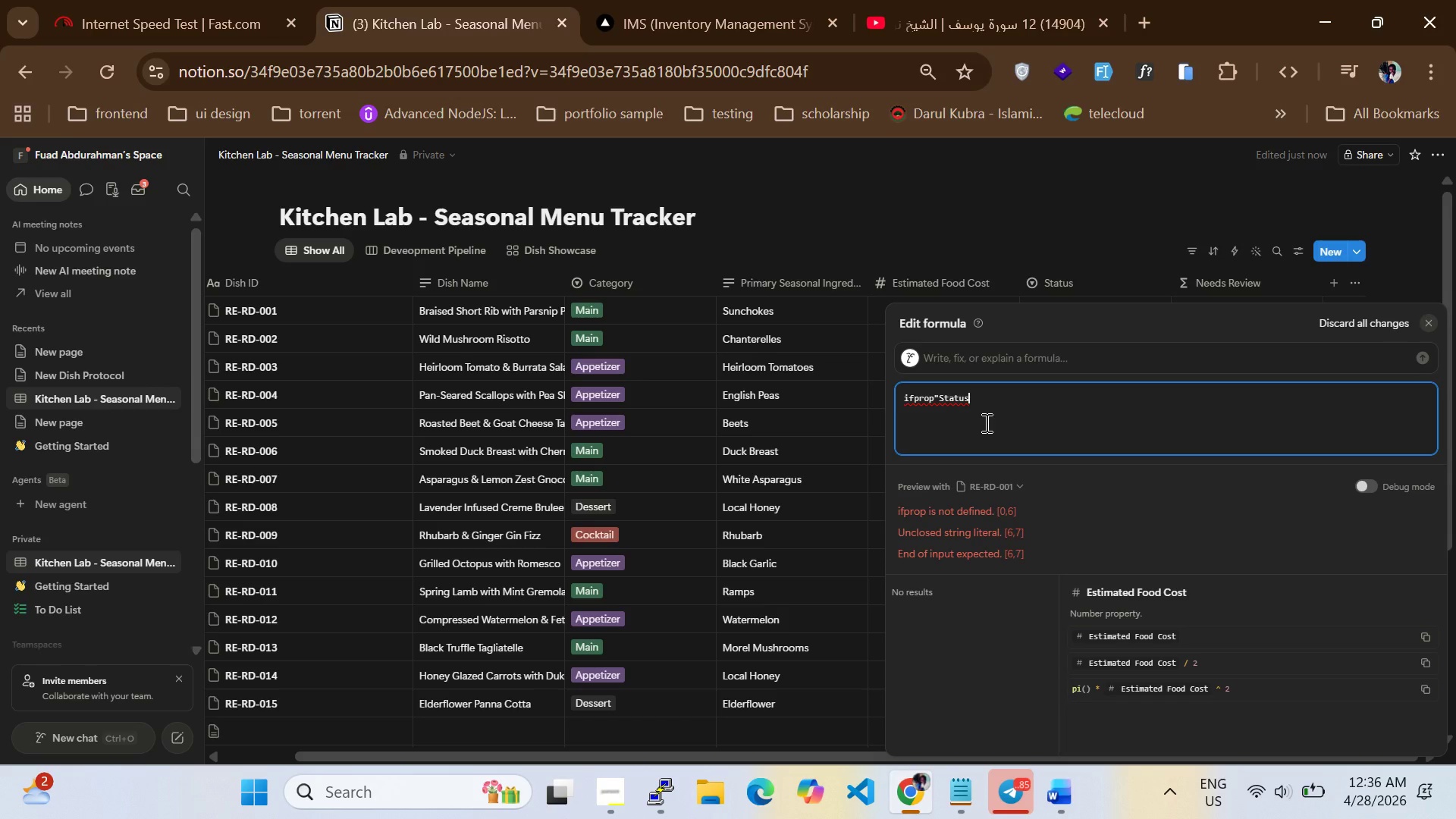 
key(ArrowRight)
 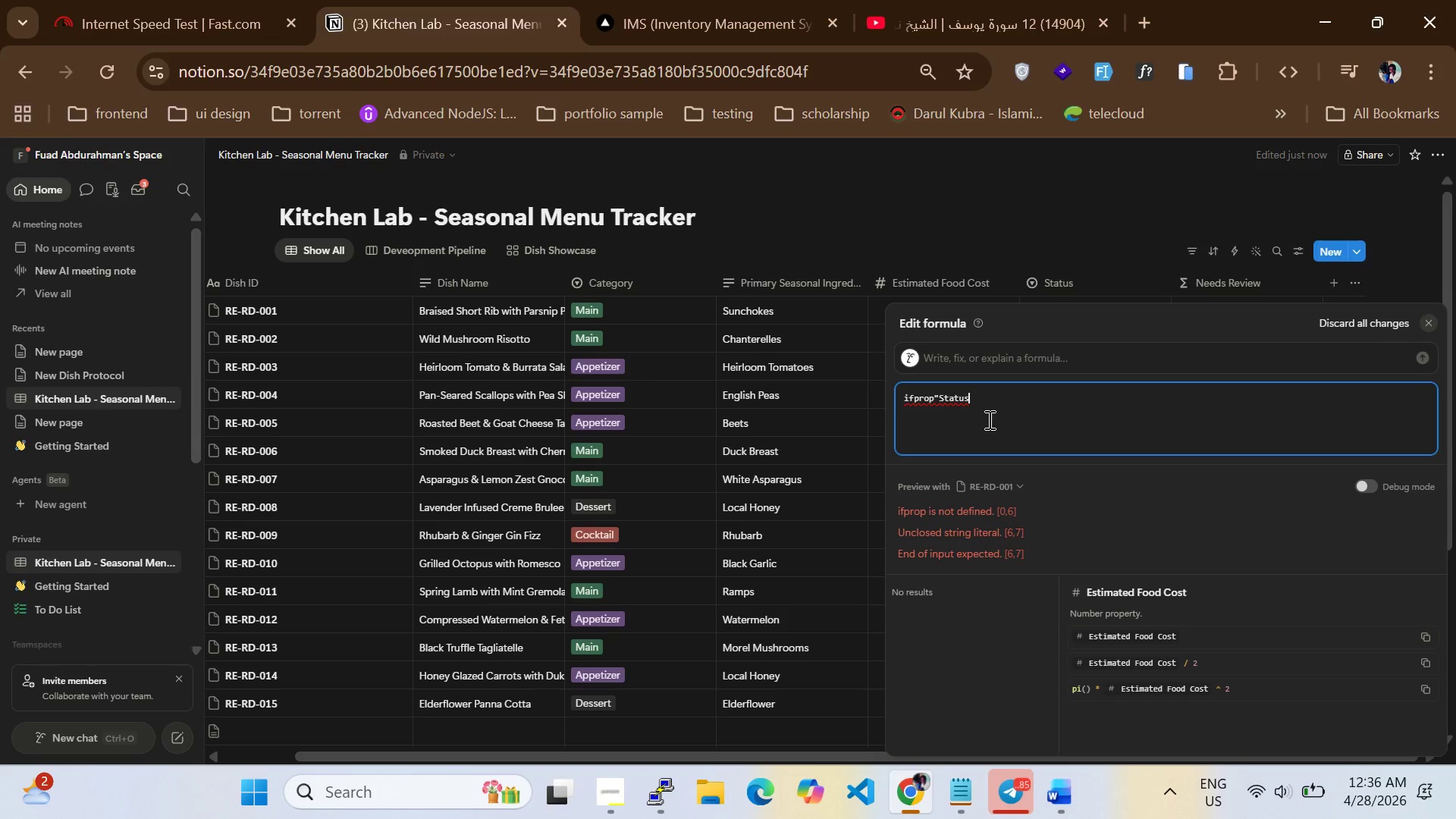 
key(Shift+Quote)
 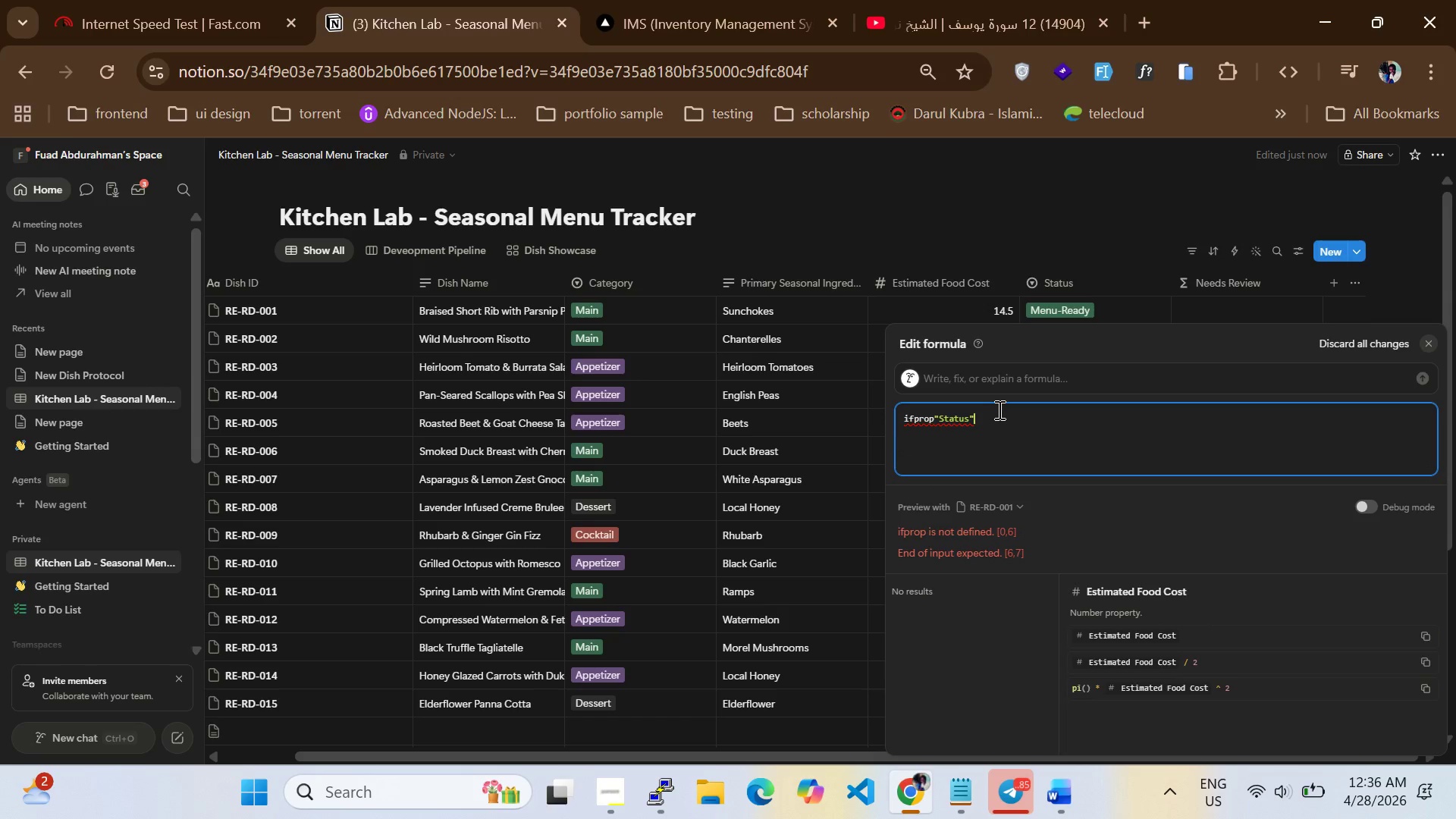 
hold_key(key=ShiftRight, duration=1.05)
 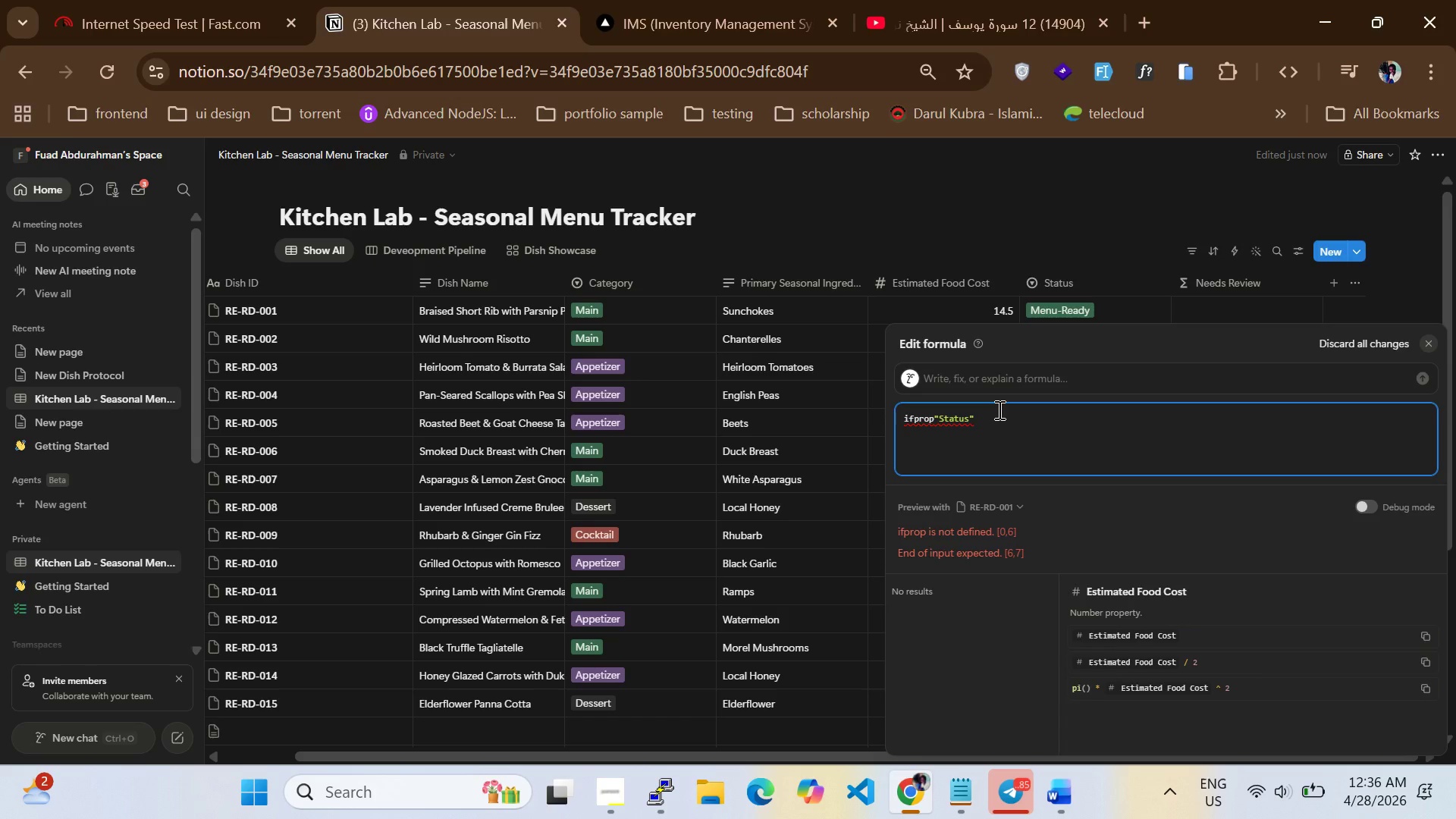 
hold_key(key=ArrowLeft, duration=1.3)
 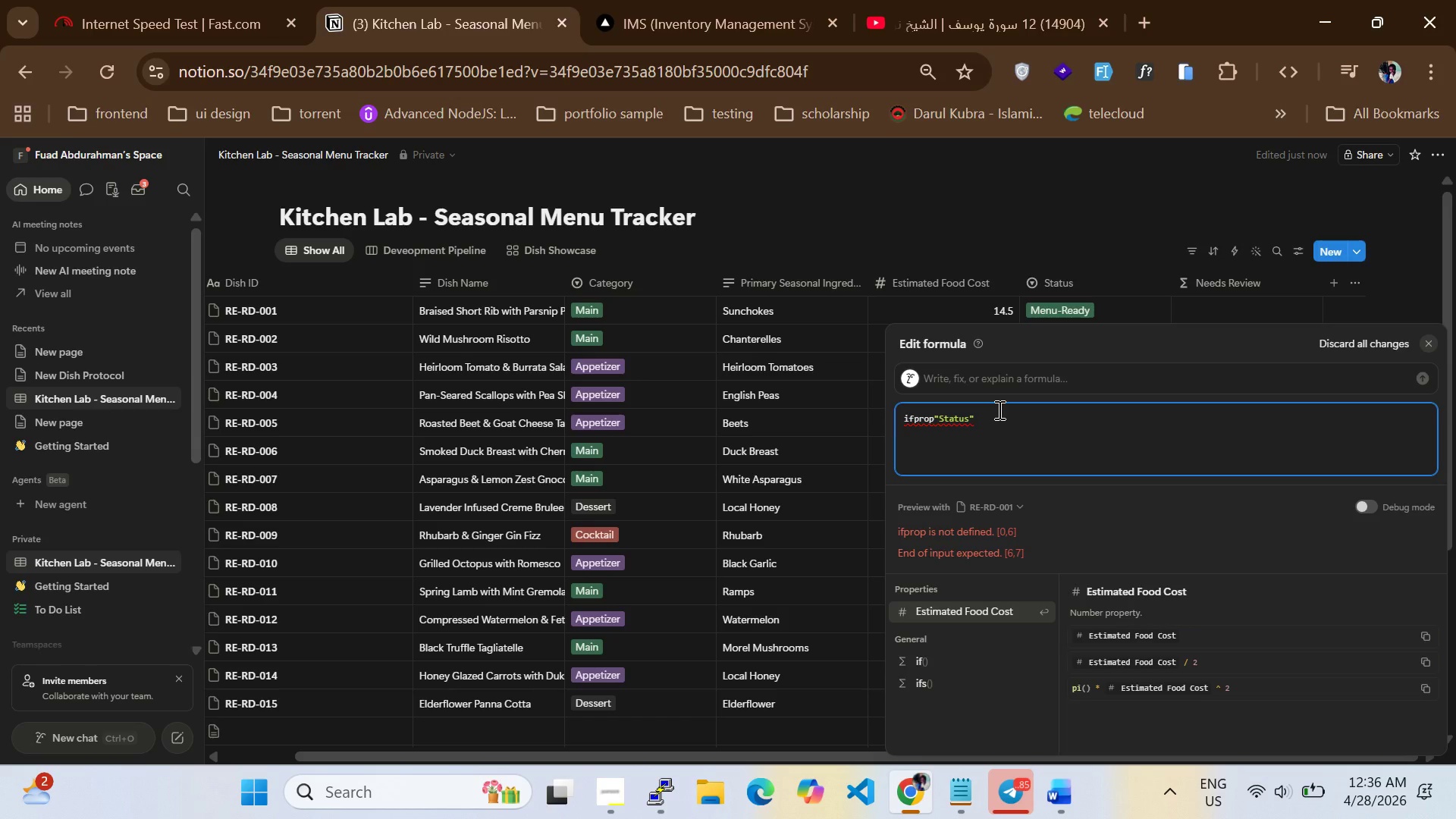 
hold_key(key=ShiftRight, duration=1.03)
 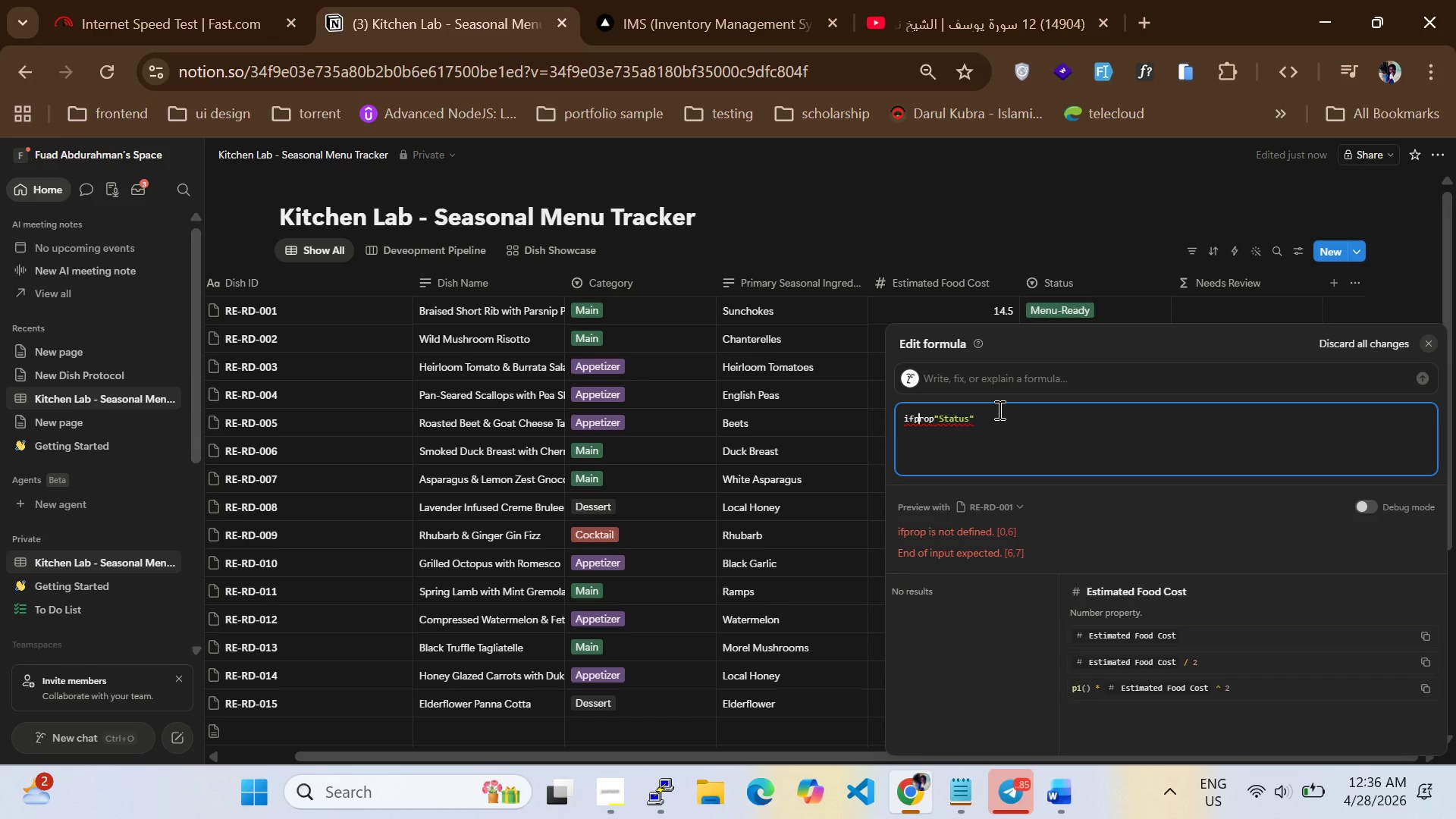 
hold_key(key=ArrowRight, duration=1.25)
 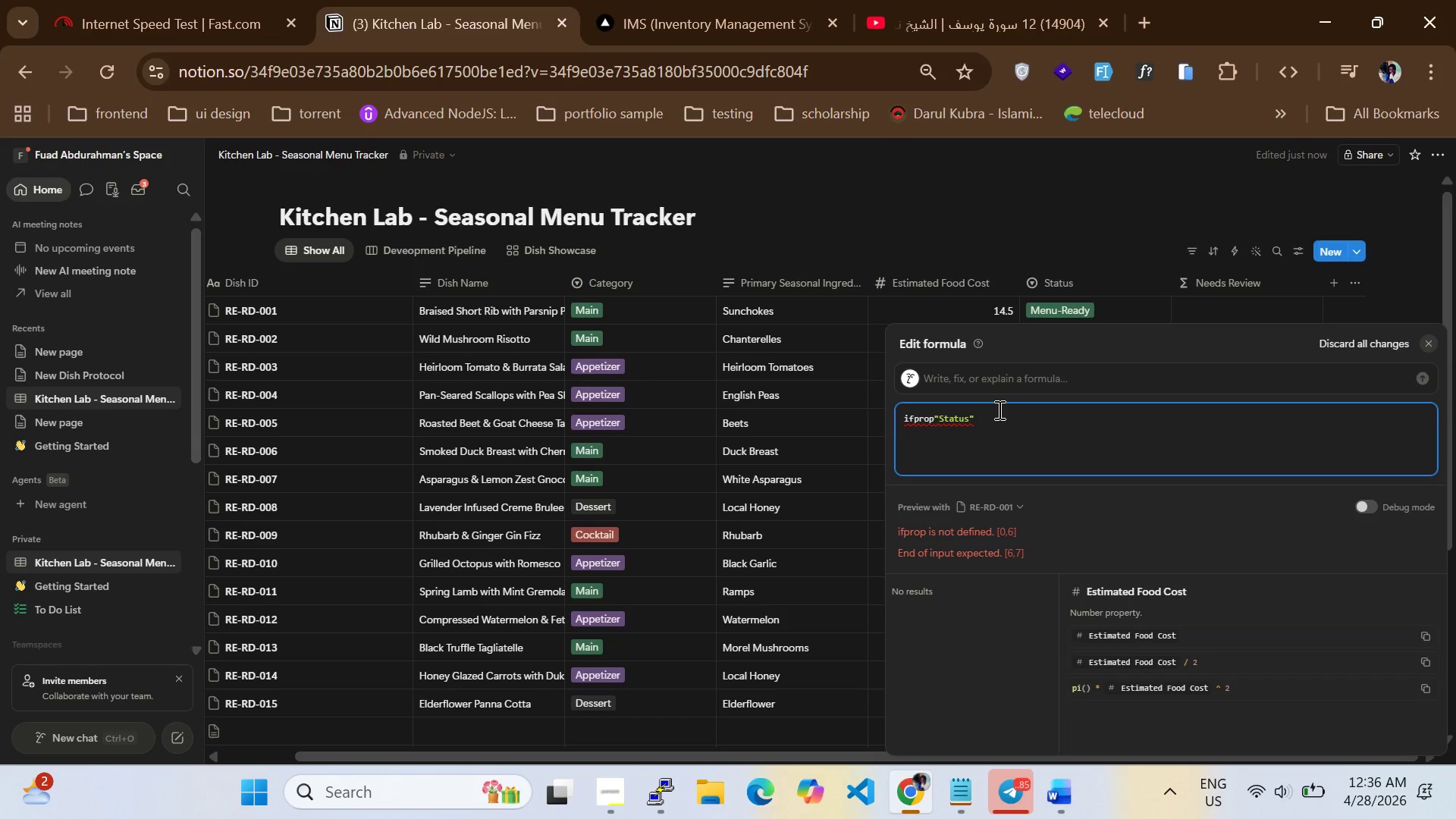 
hold_key(key=ArrowLeft, duration=1.22)
 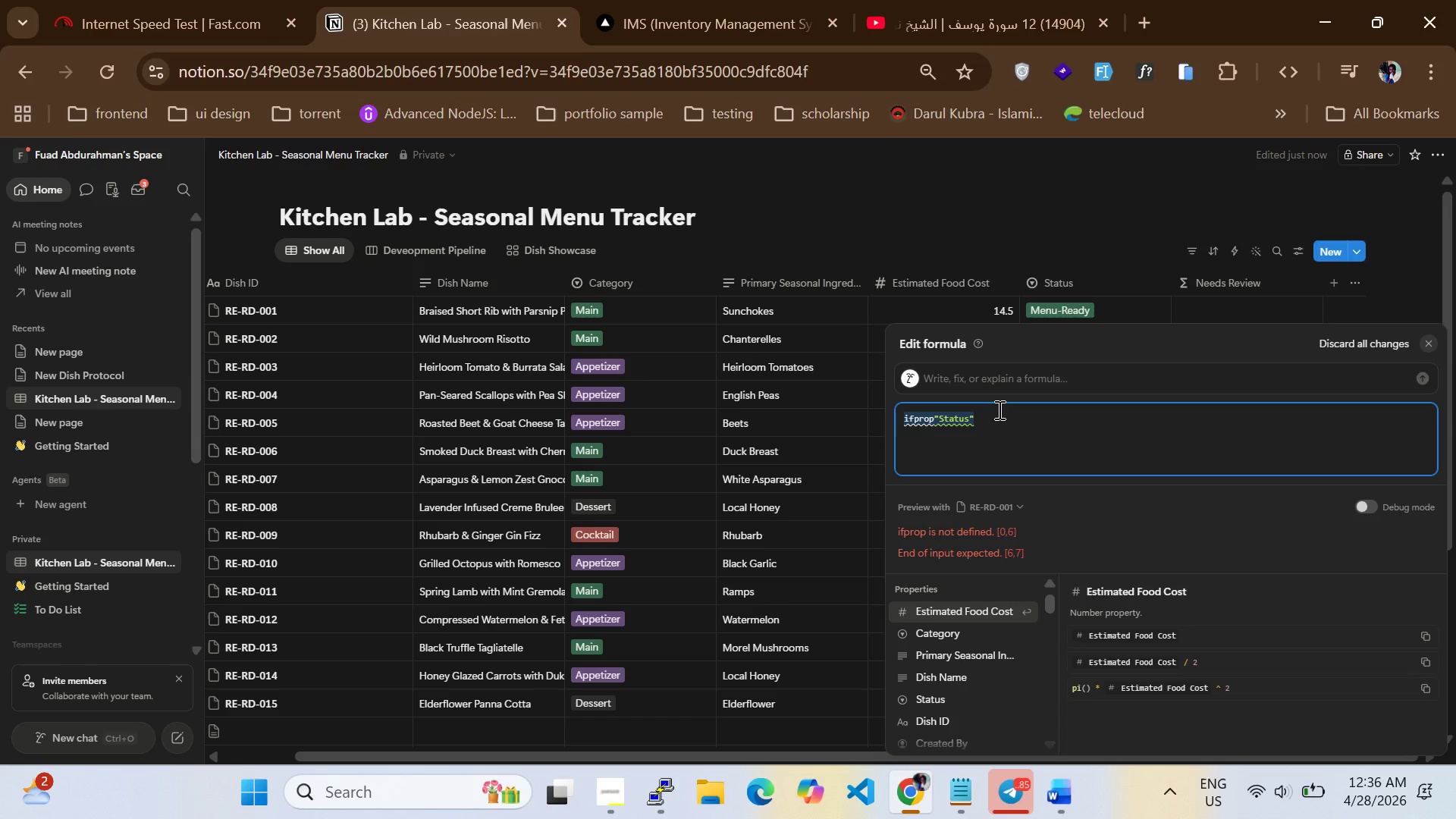 
key(Shift+ArrowRight)
 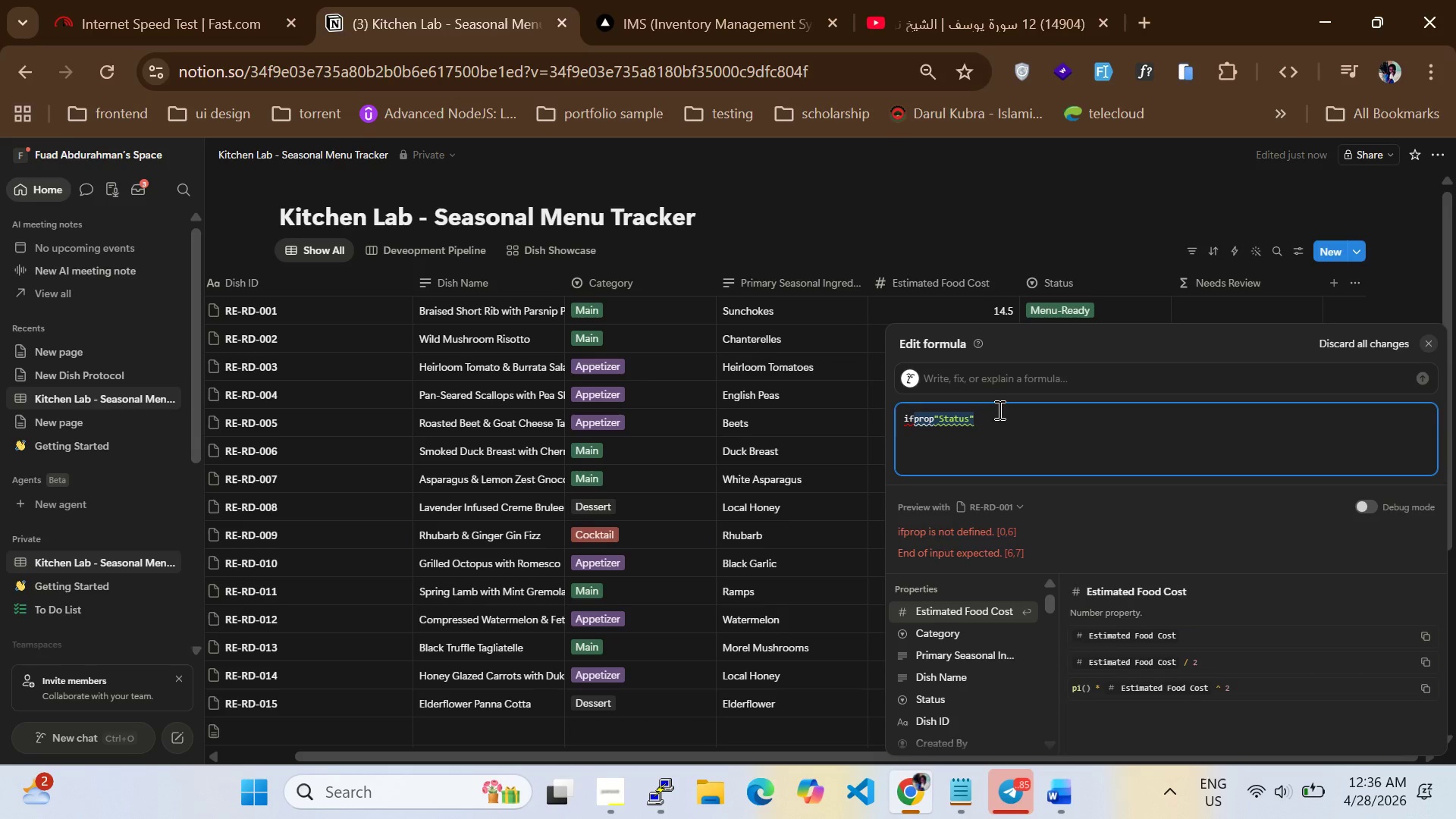 
key(Shift+ArrowRight)
 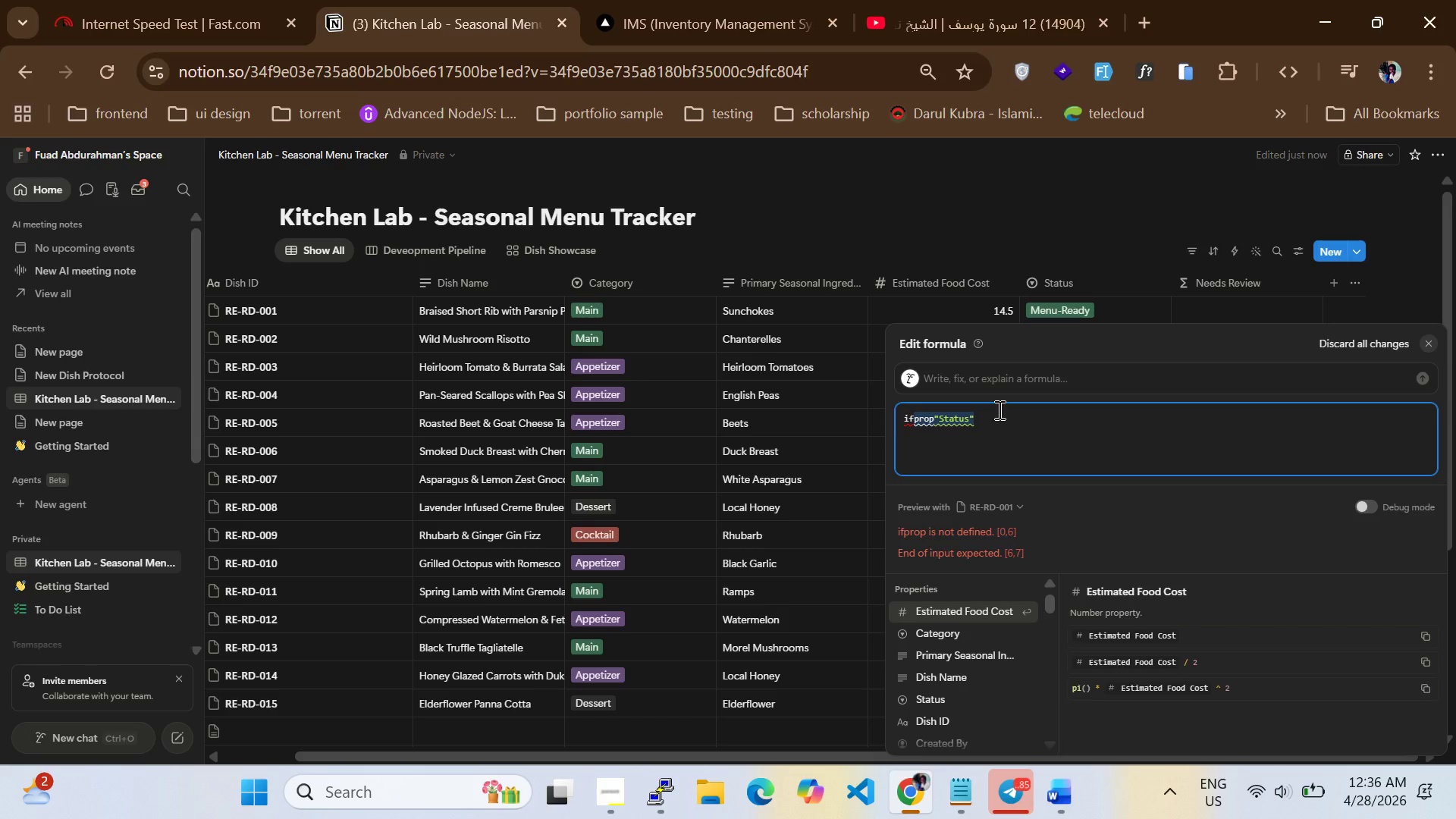 
key(Control+X)
 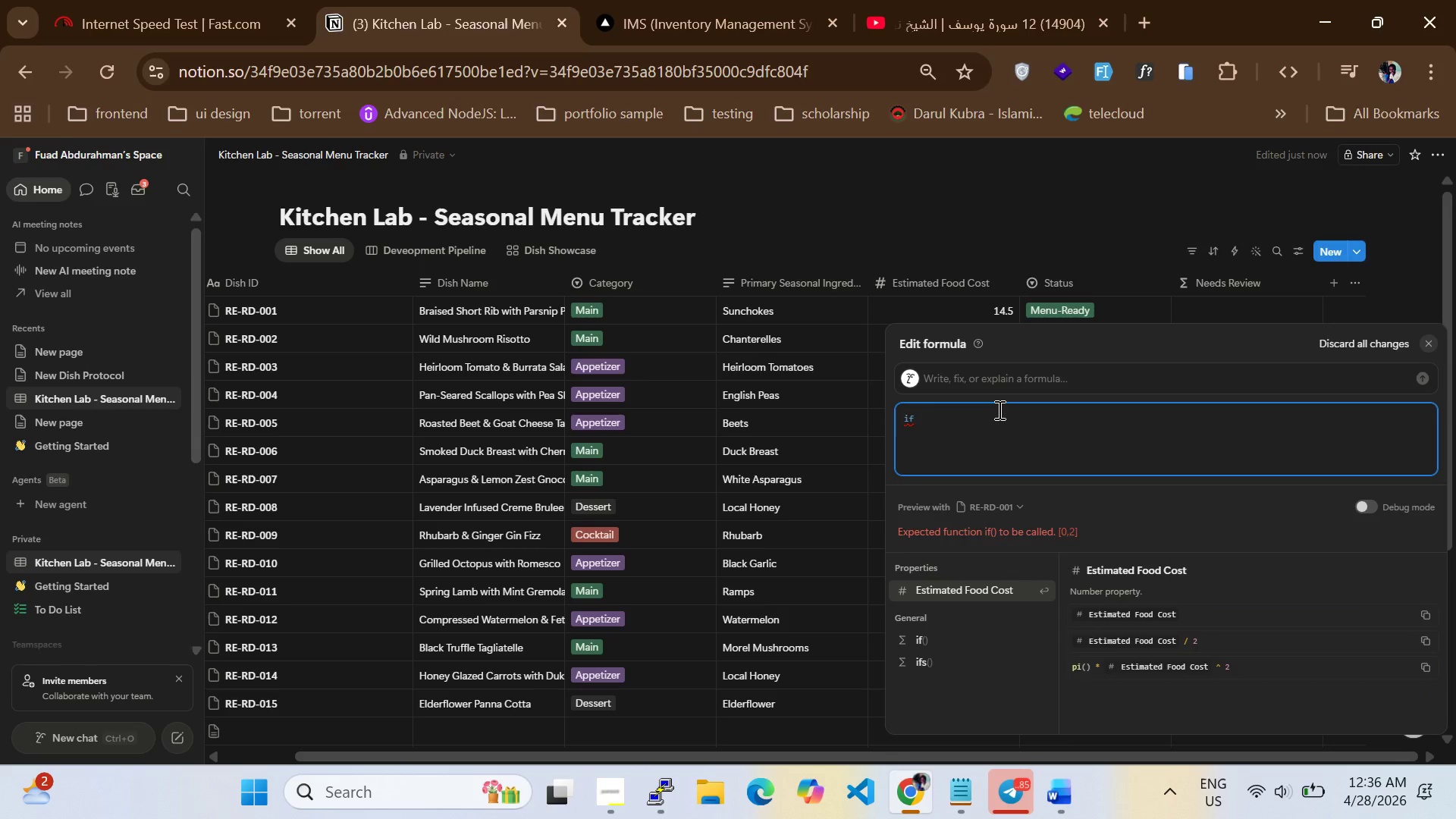 
hold_key(key=ShiftRight, duration=0.98)
 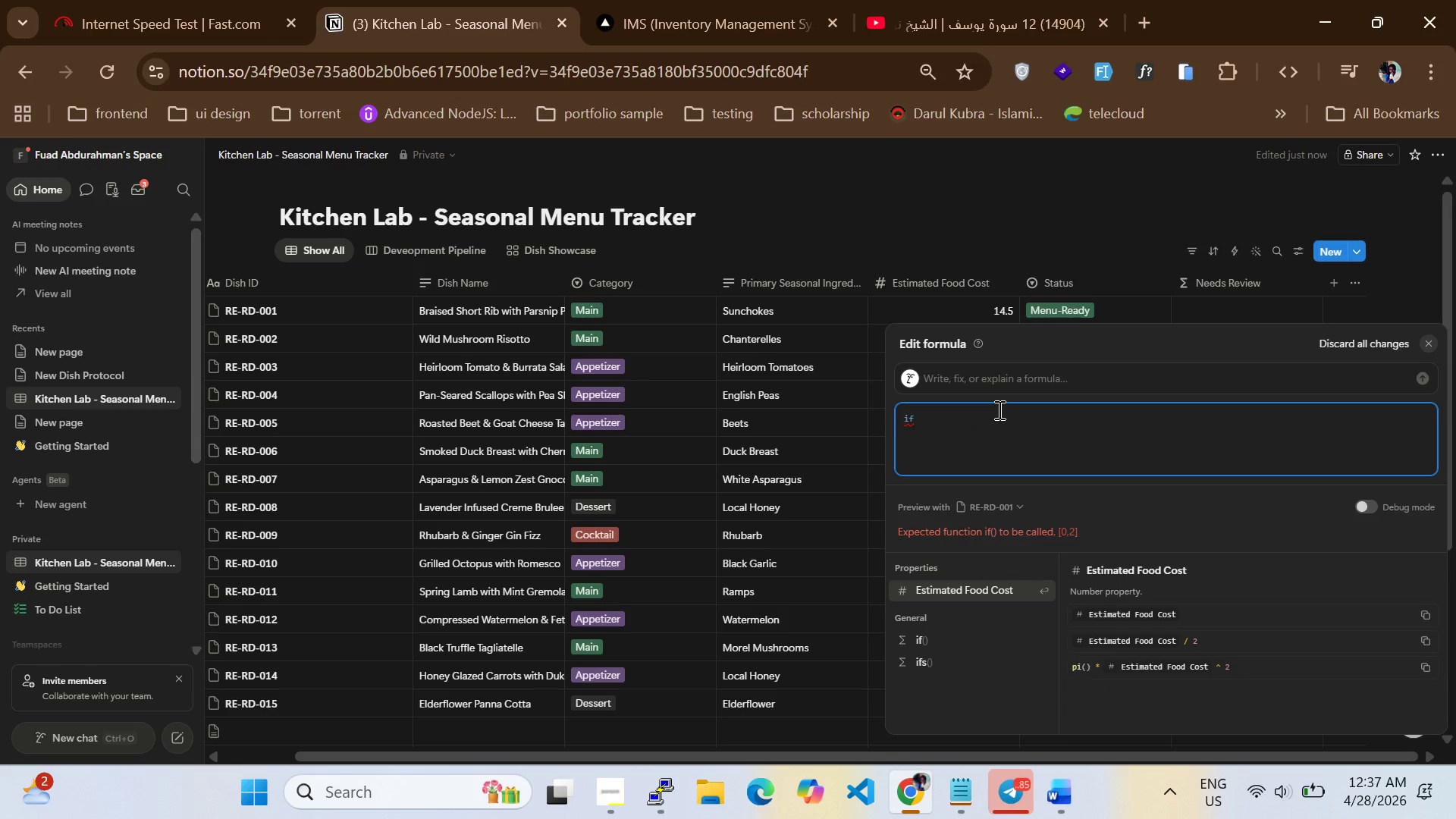 
type(99)
key(Backspace)
key(Backspace)
key(Backspace)
key(Backspace)
type(()
 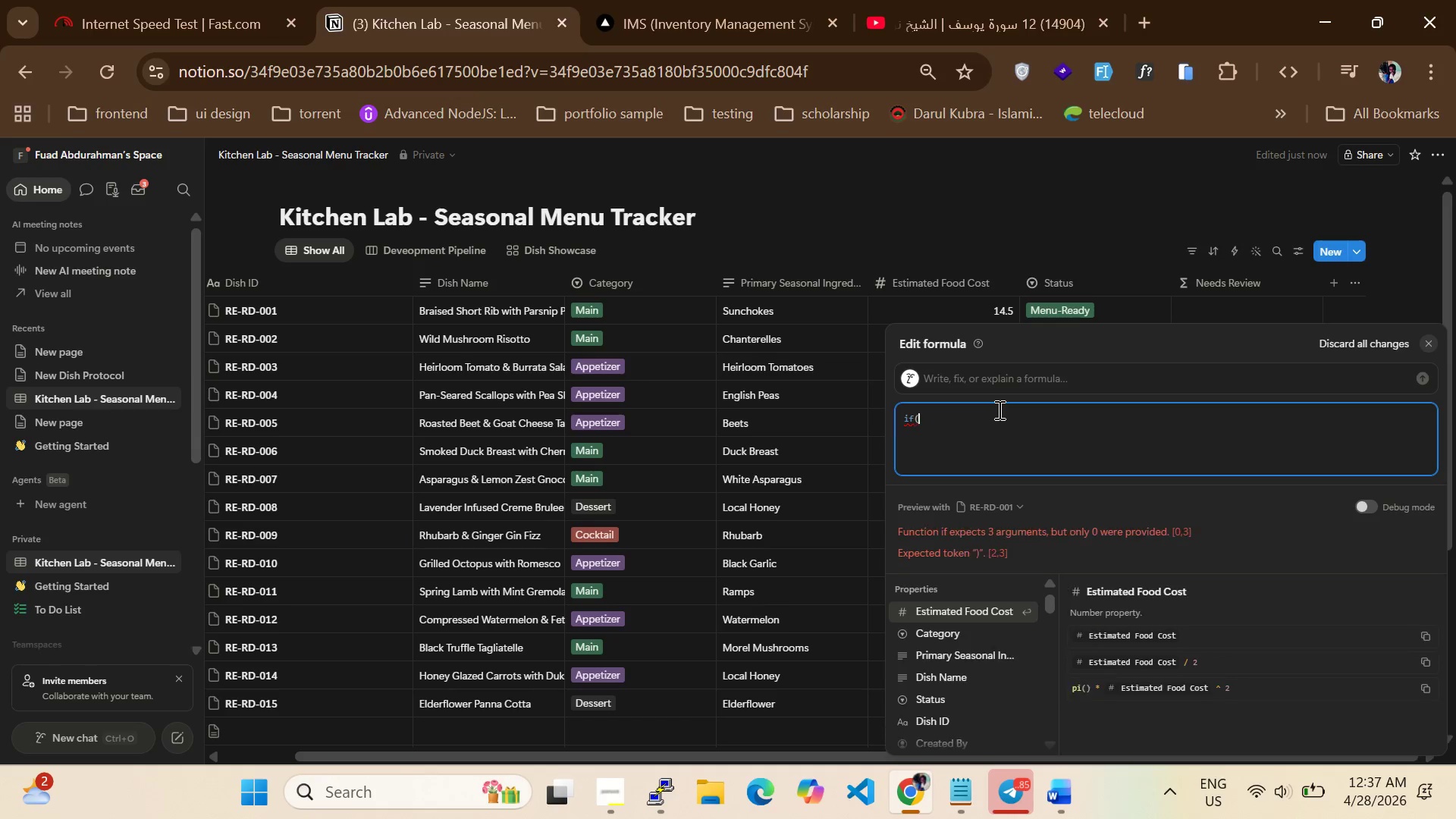 
key(Control+V)
 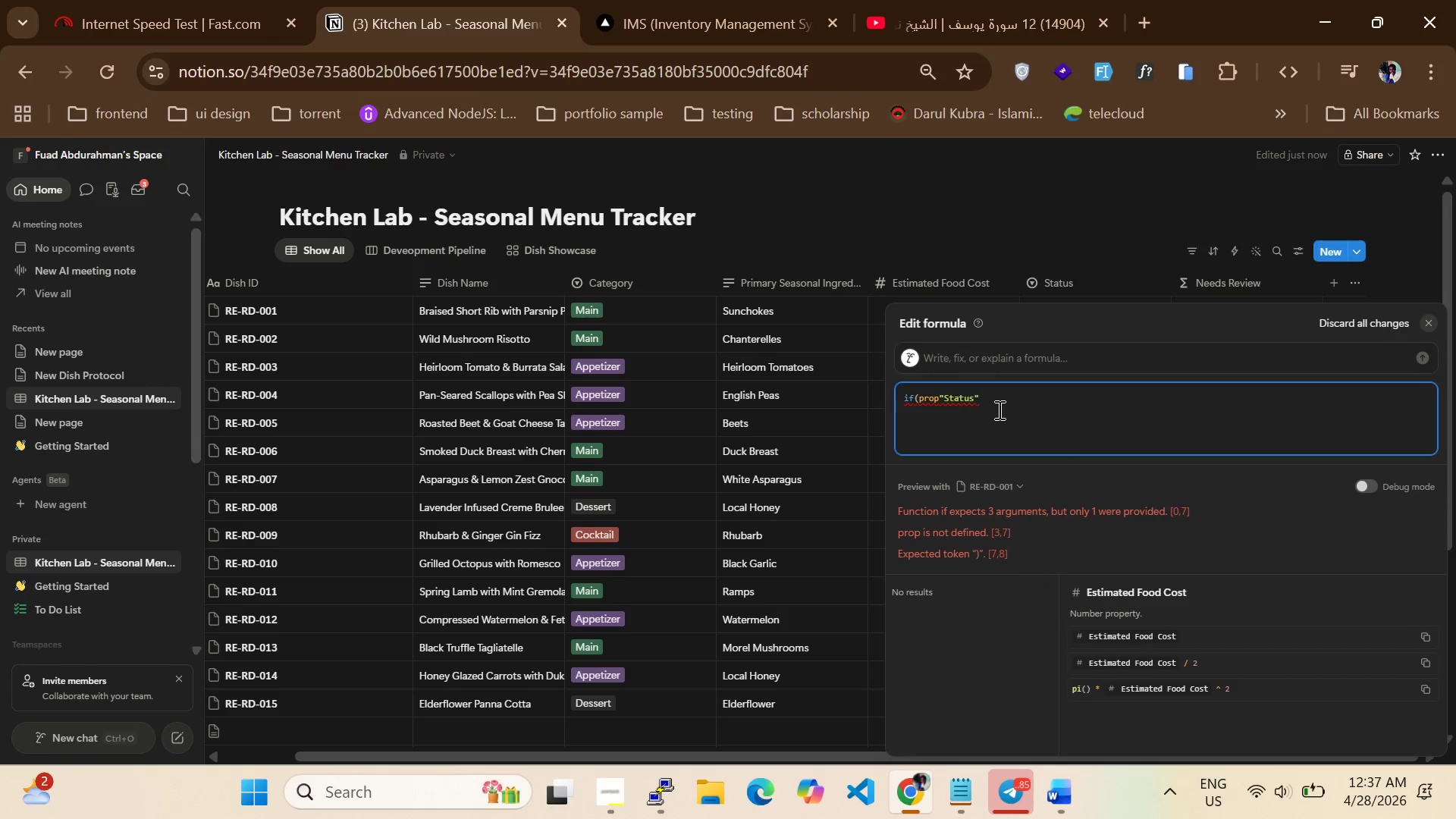 
key(Shift+0)
 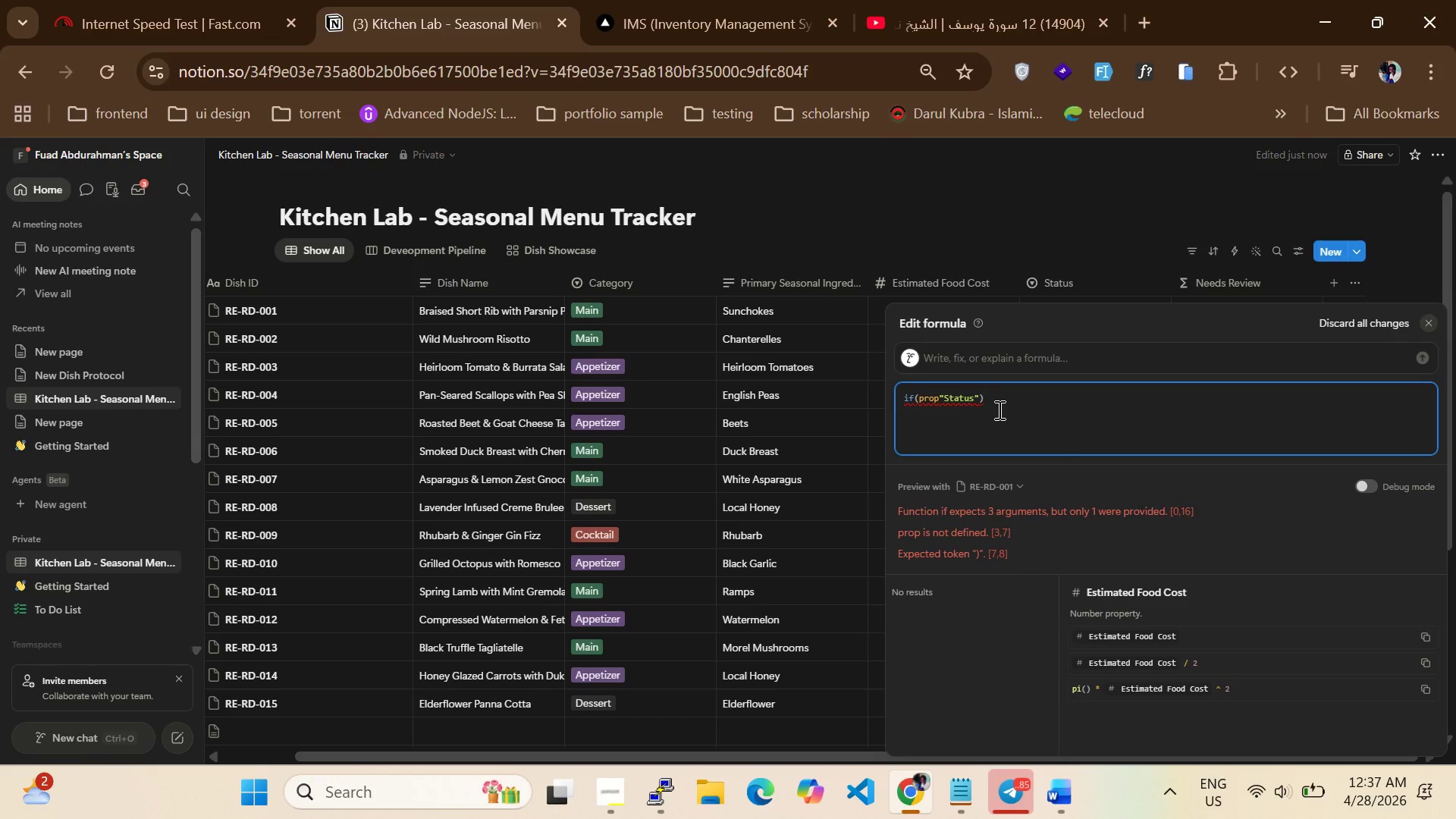 
key(Space)
 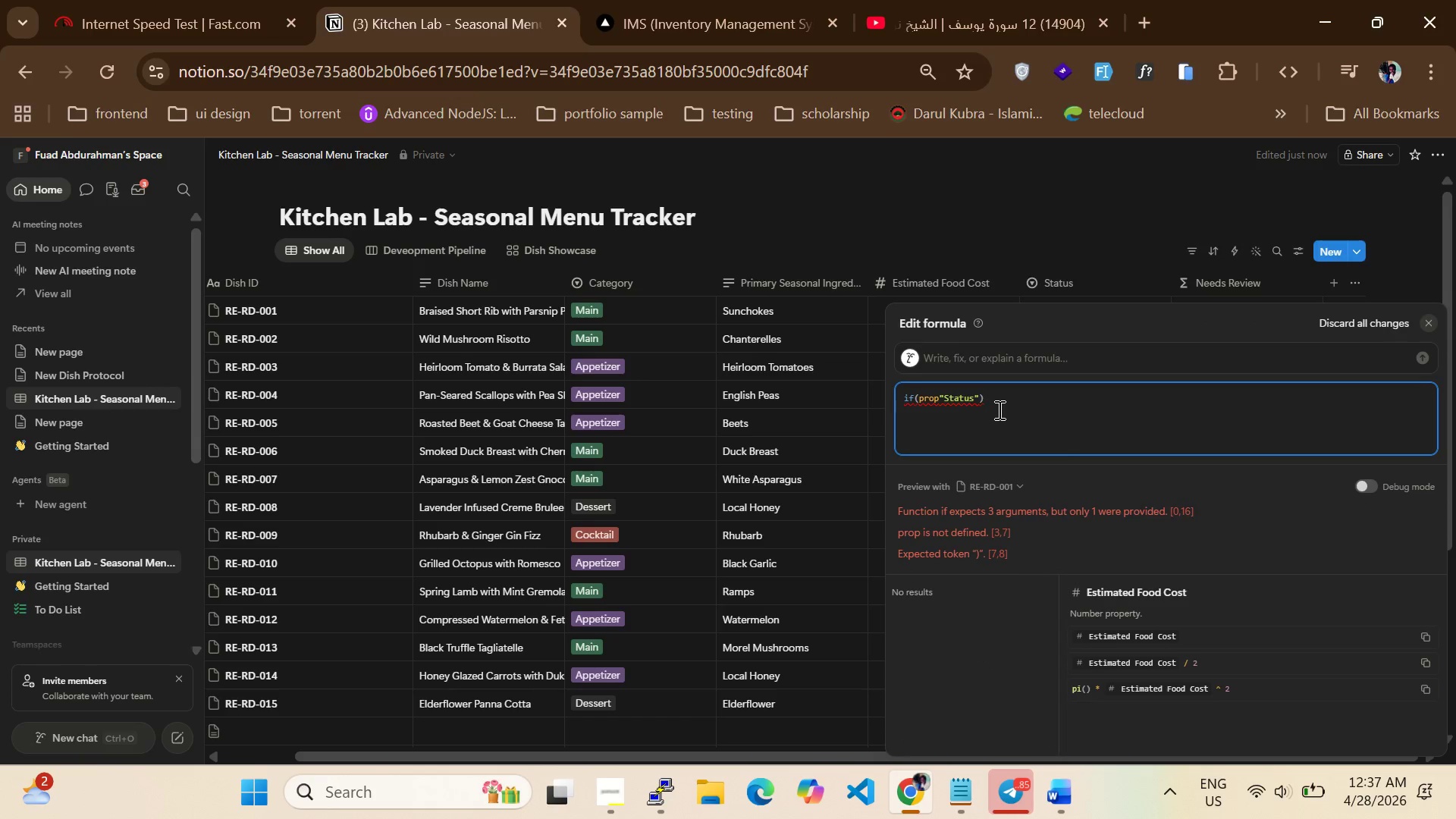 
key(Equal)
 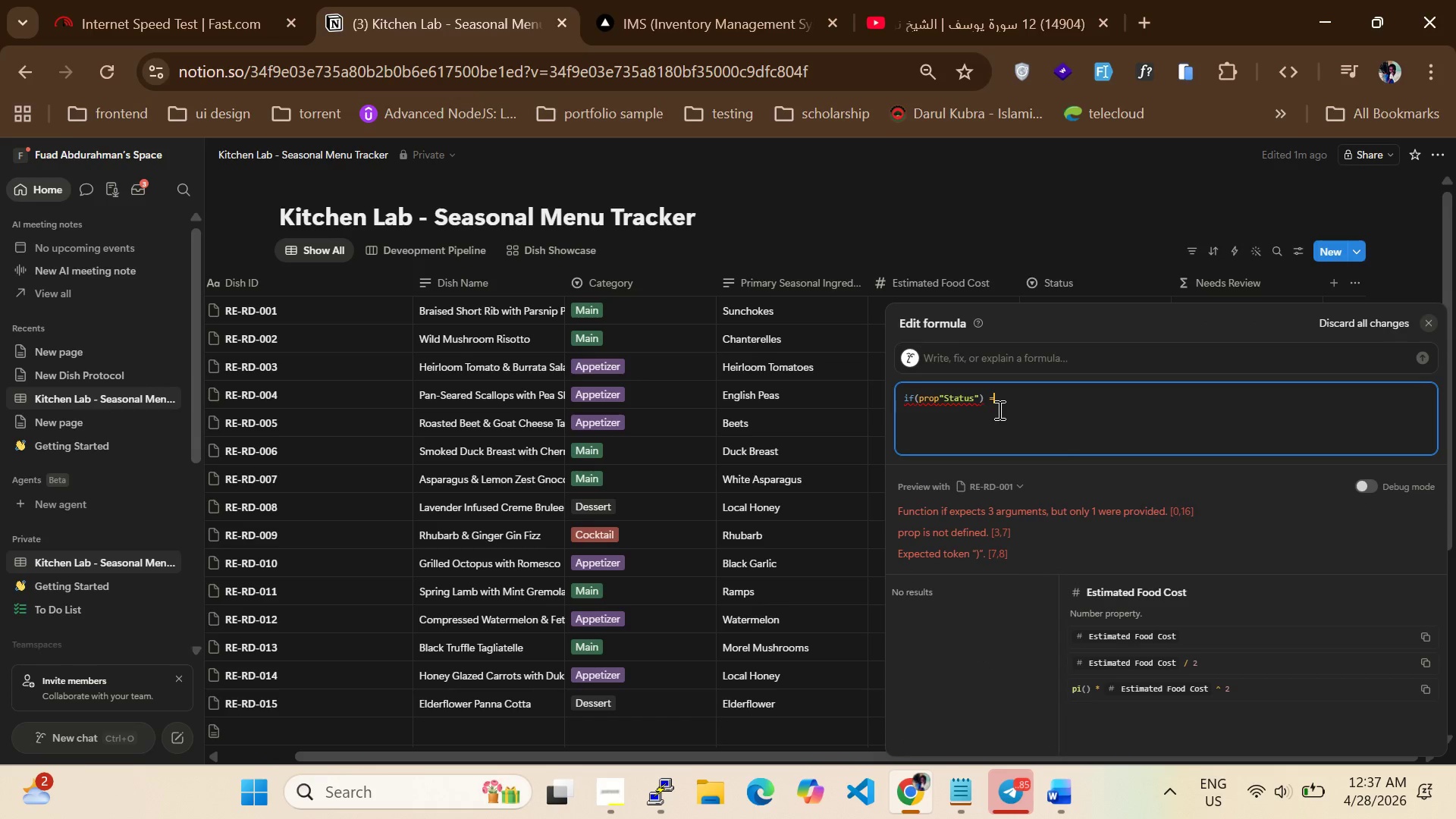 
key(Equal)
 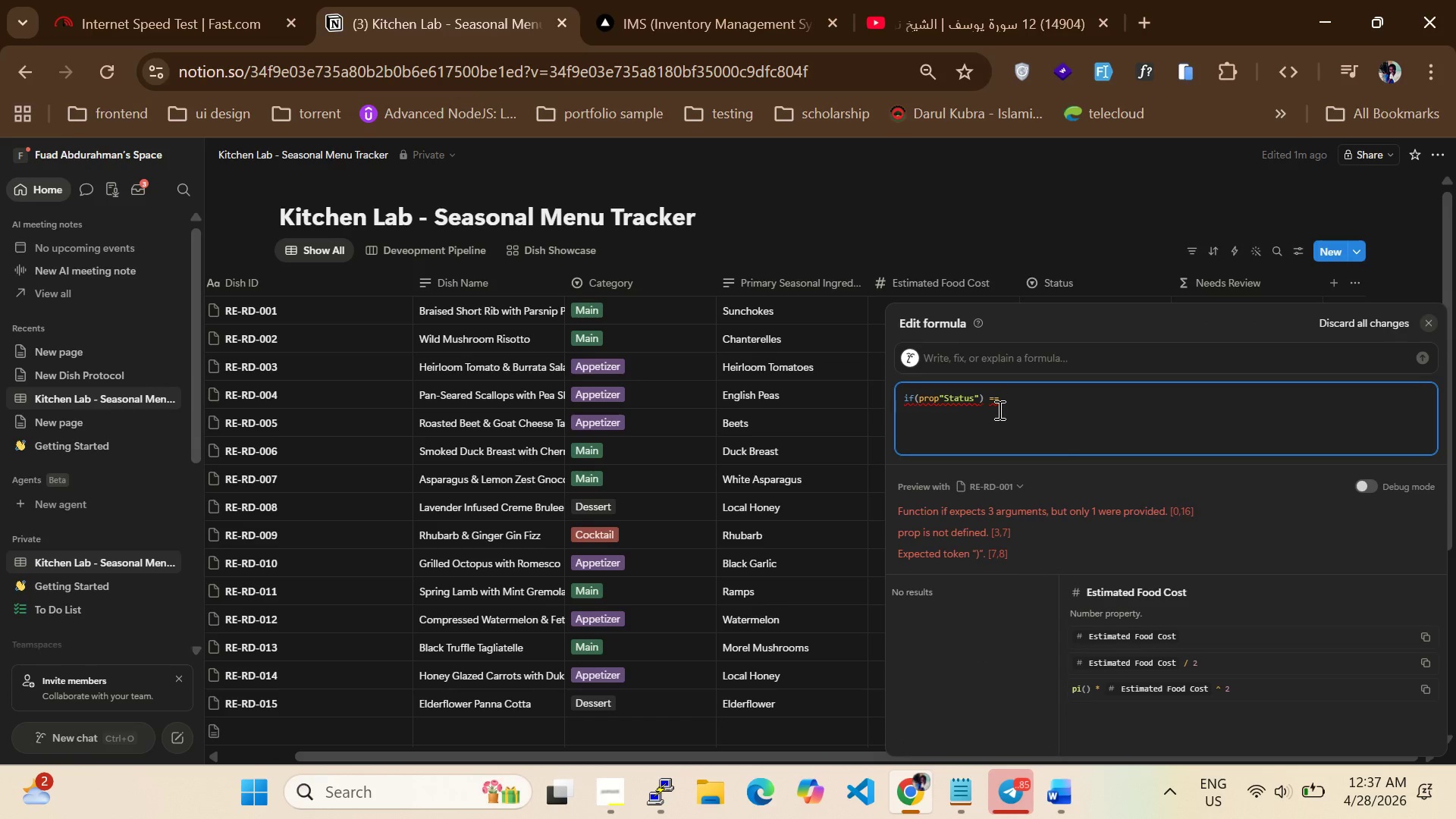 
key(Space)
 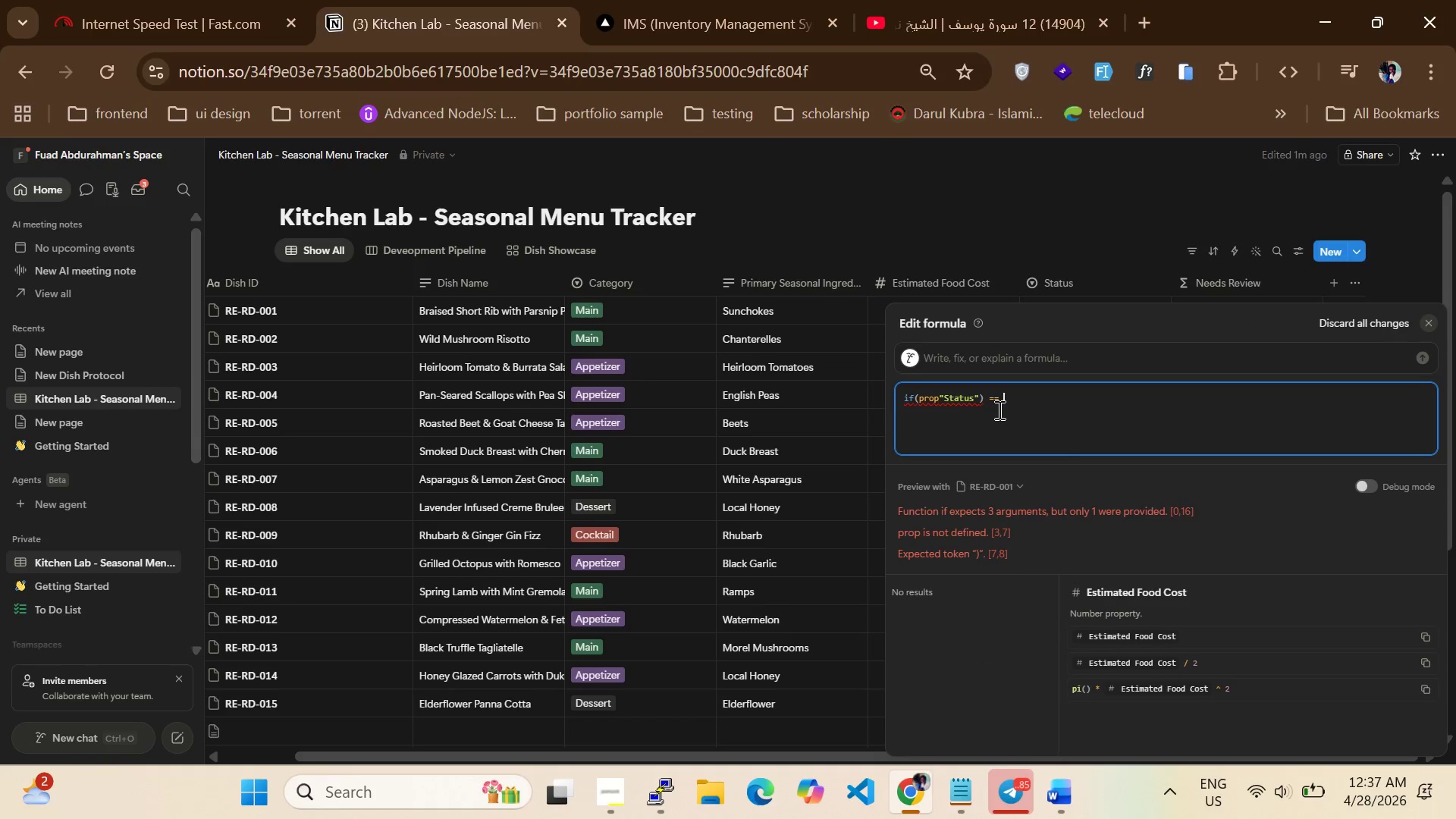 
type("Final Tastng",)
 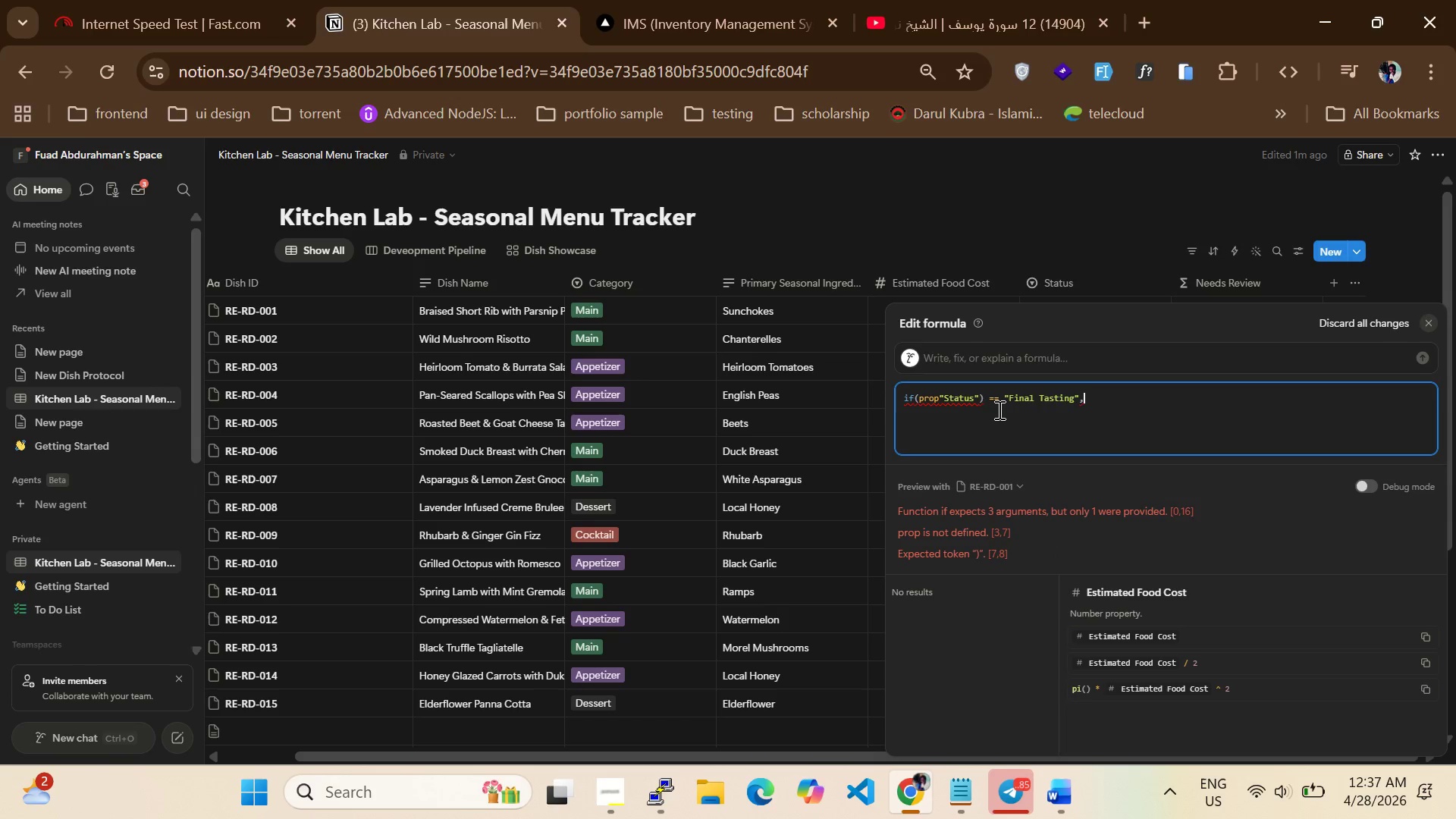 
wait(6.55)
 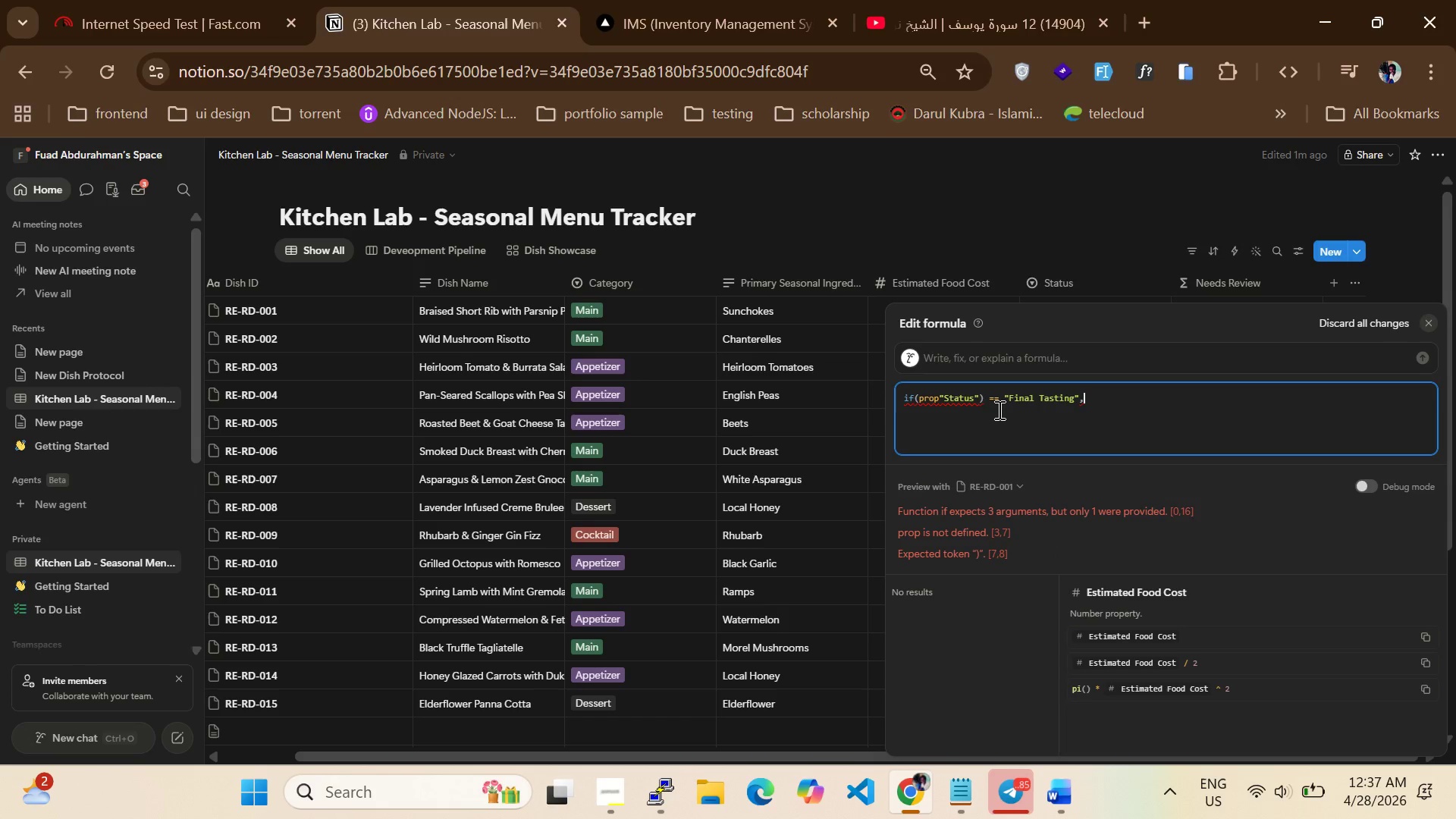 
hold_key(key=ArrowLeft, duration=0.33)
 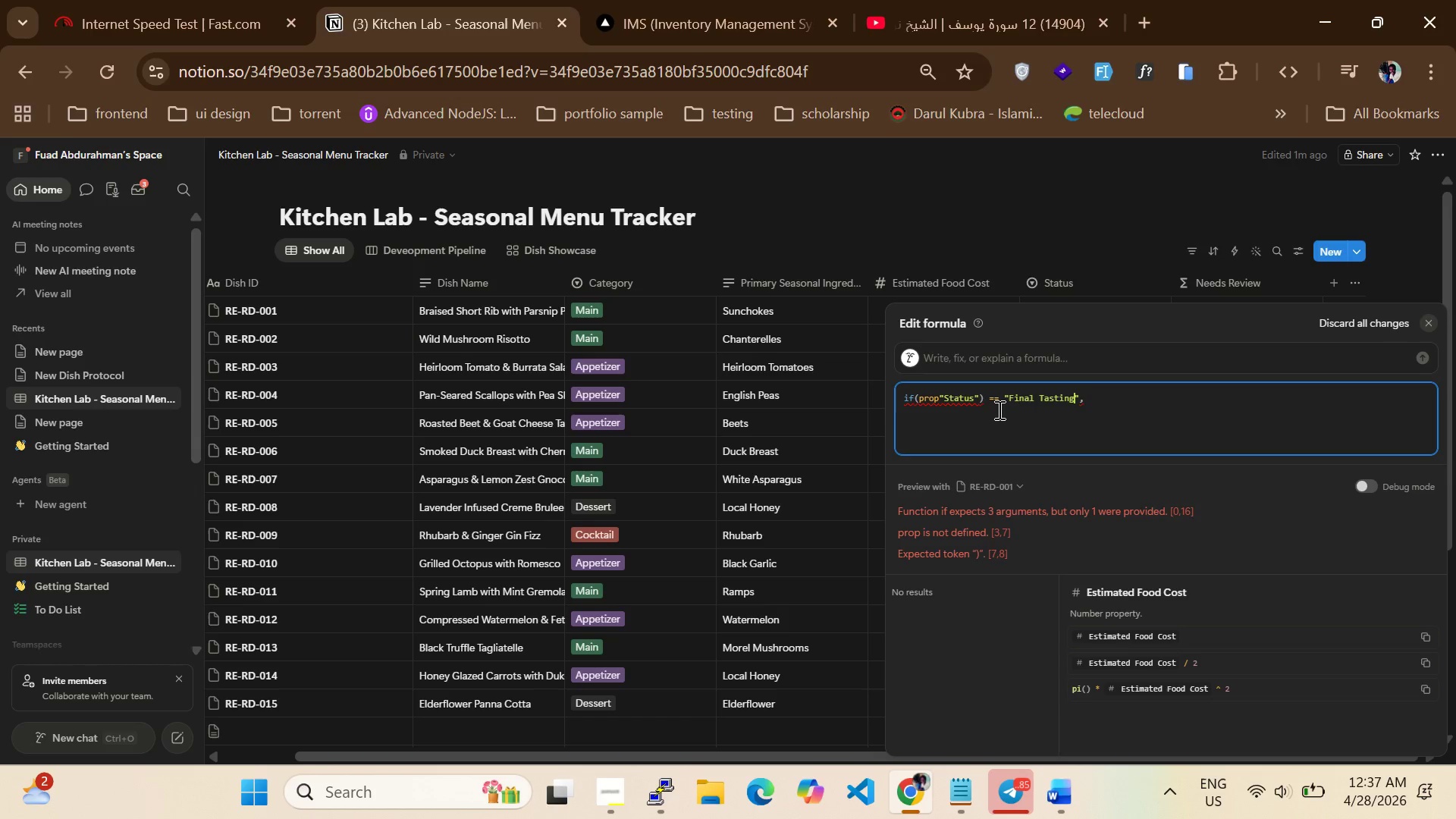 
hold_key(key=ArrowLeft, duration=1.52)
 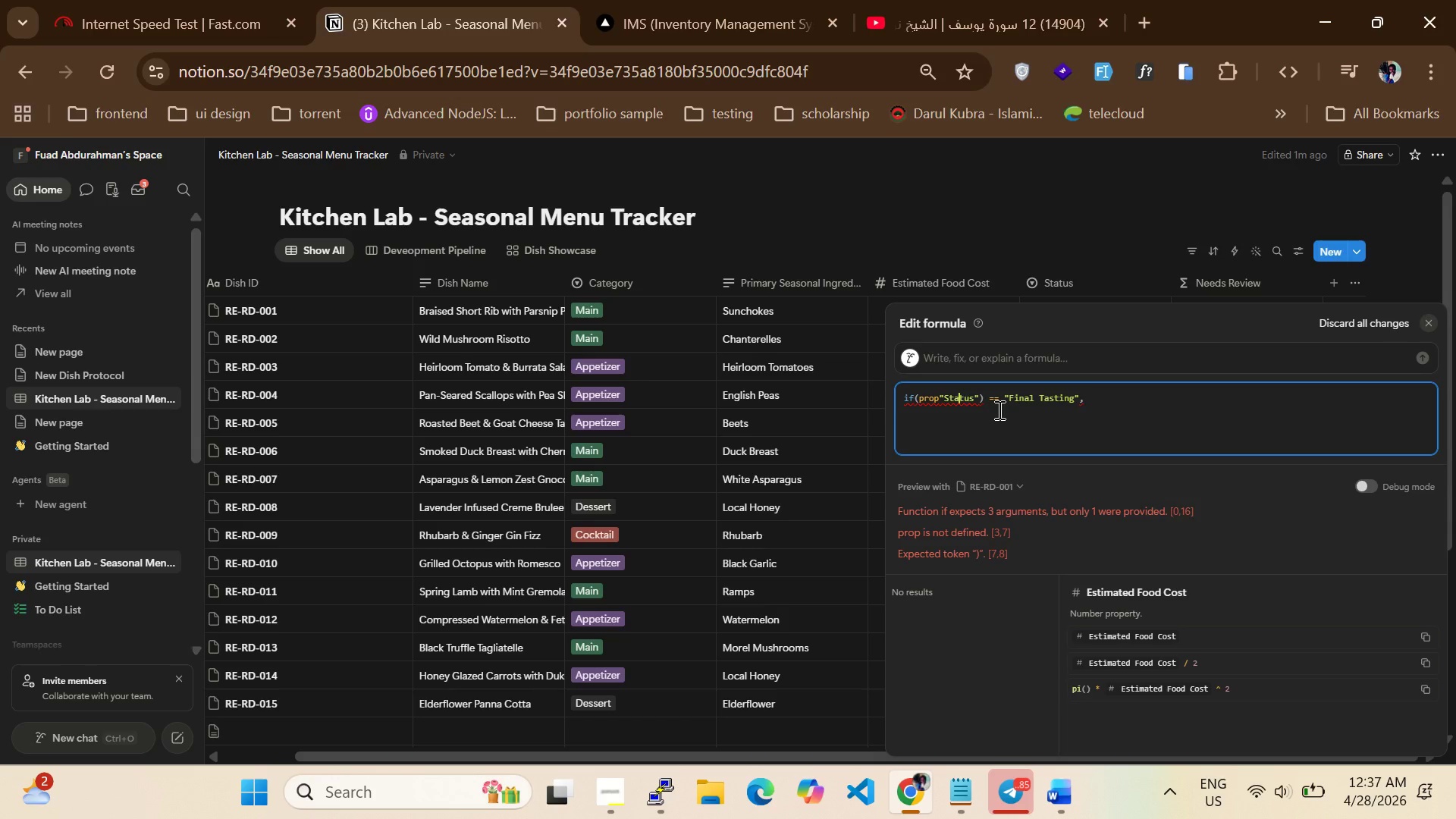 
key(ArrowLeft)
 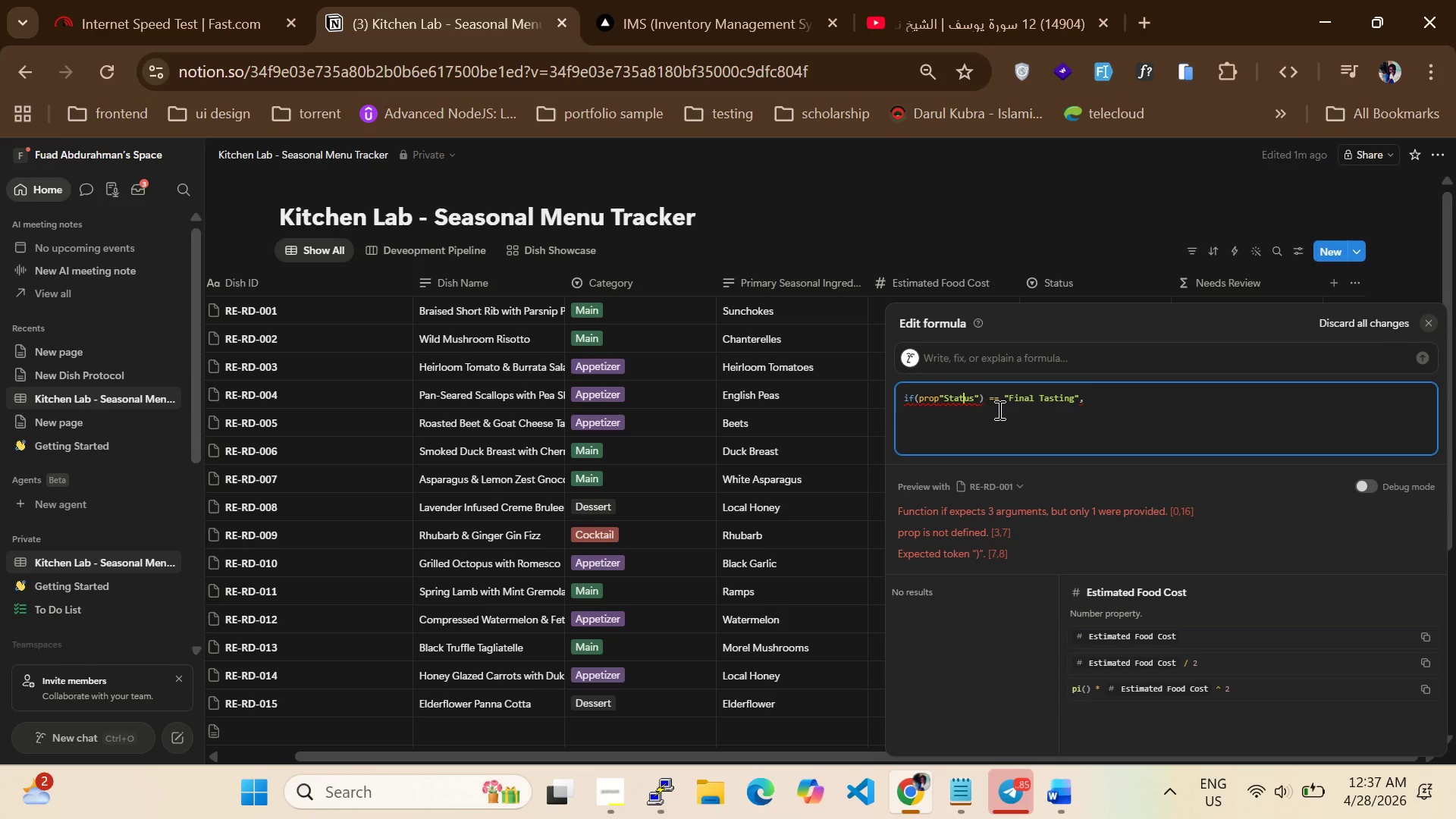 
key(ArrowLeft)
 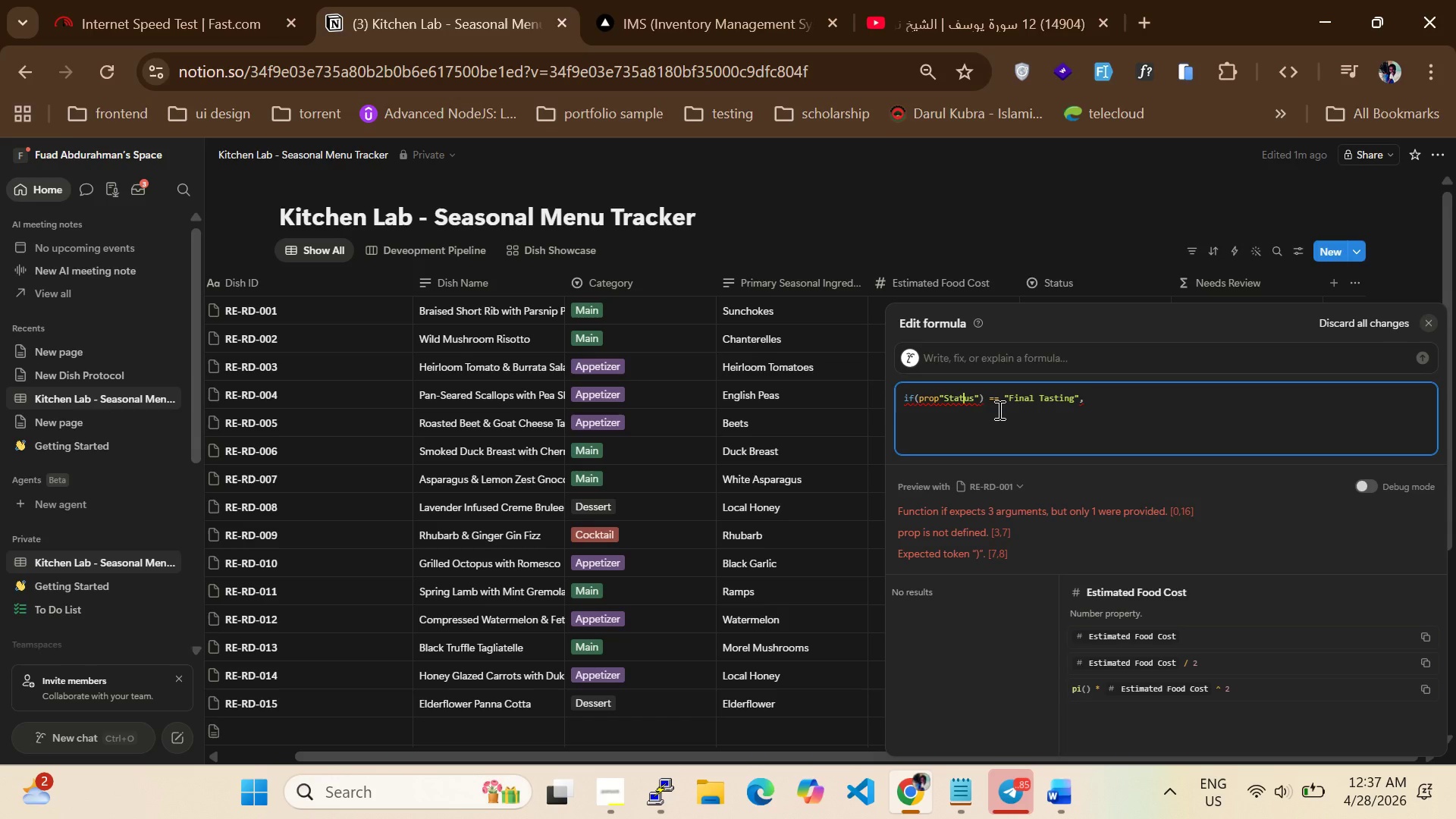 
key(ArrowLeft)
 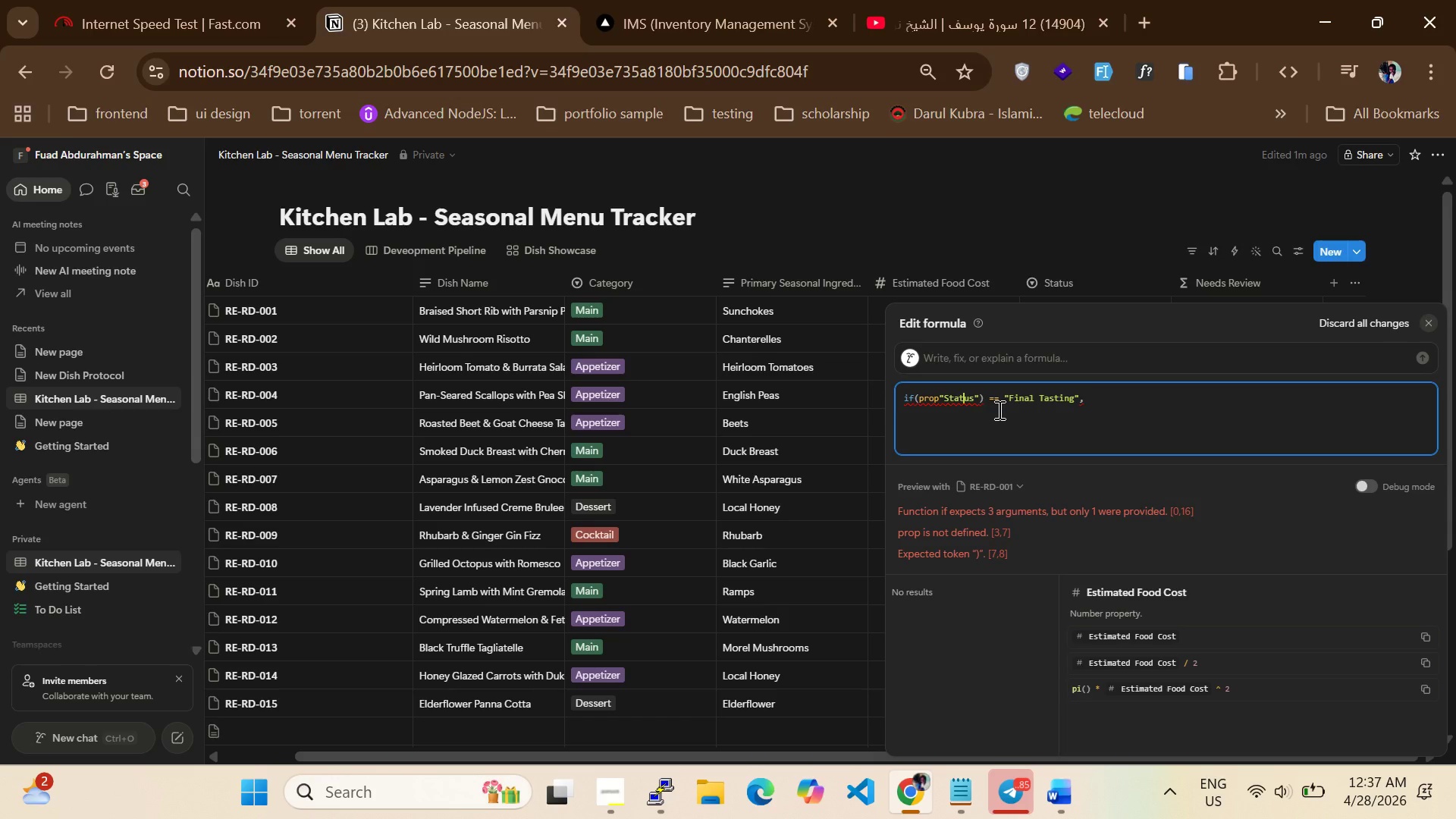 
key(ArrowLeft)
 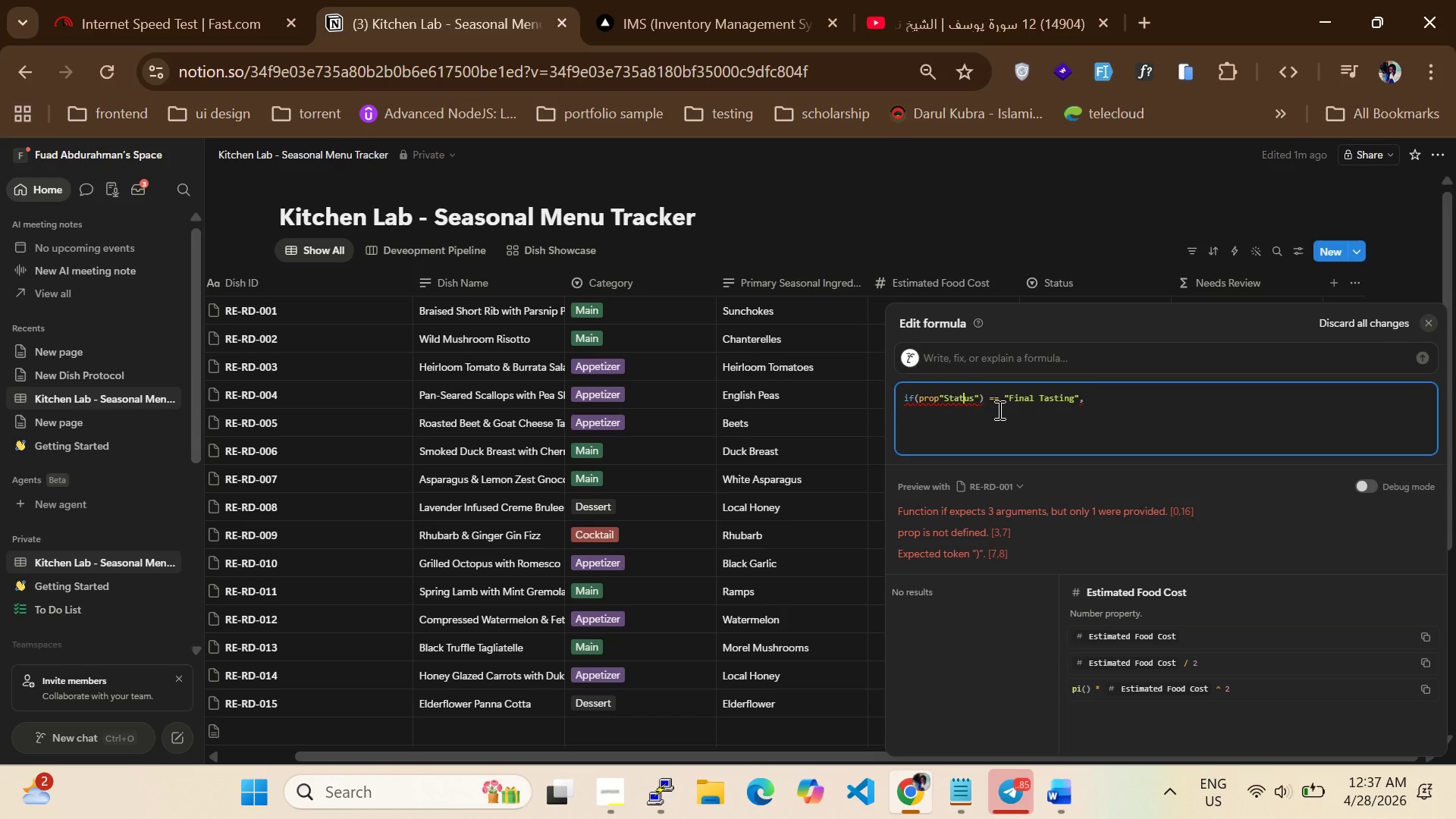 
key(ArrowLeft)
 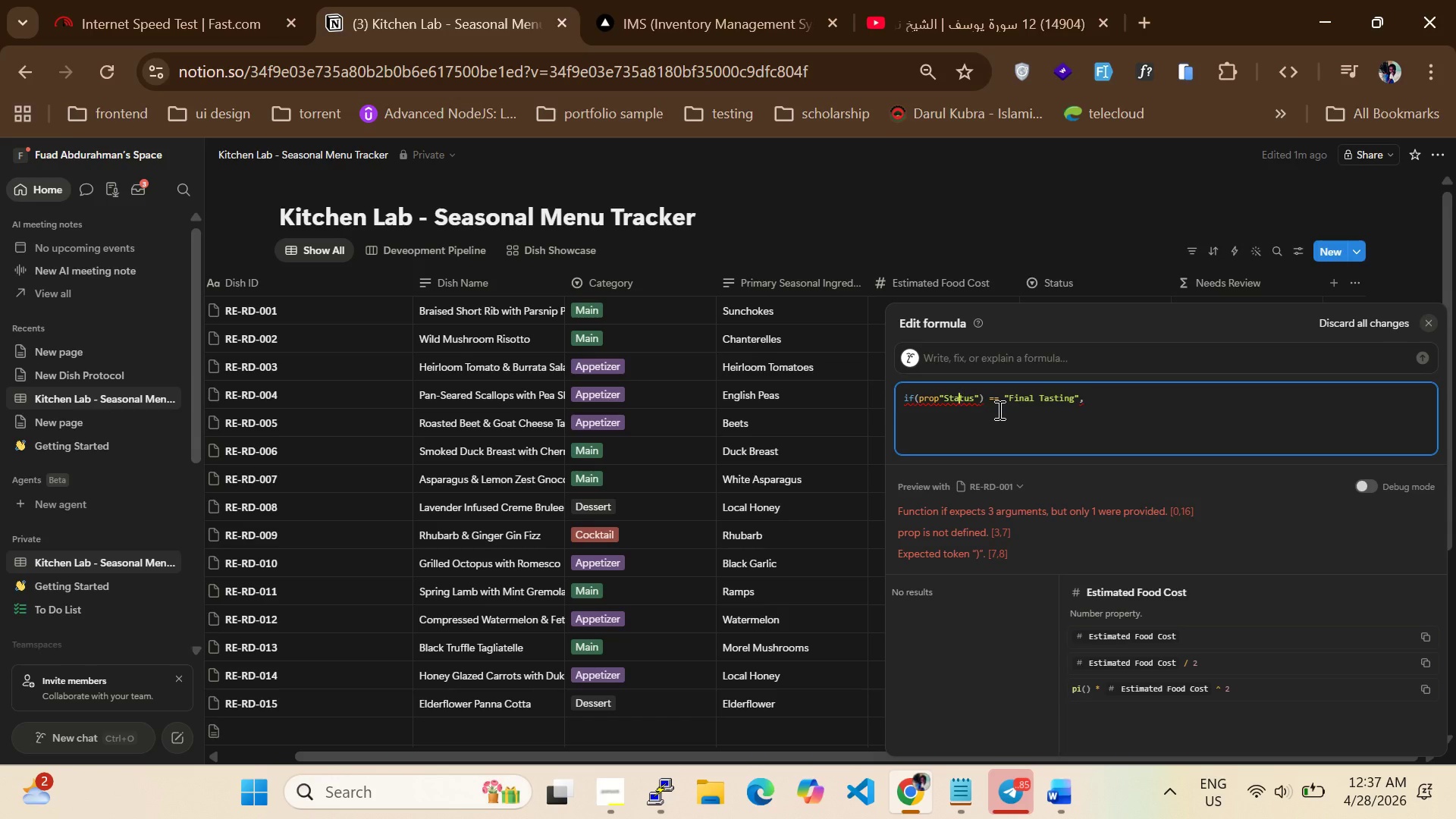 
key(ArrowLeft)
 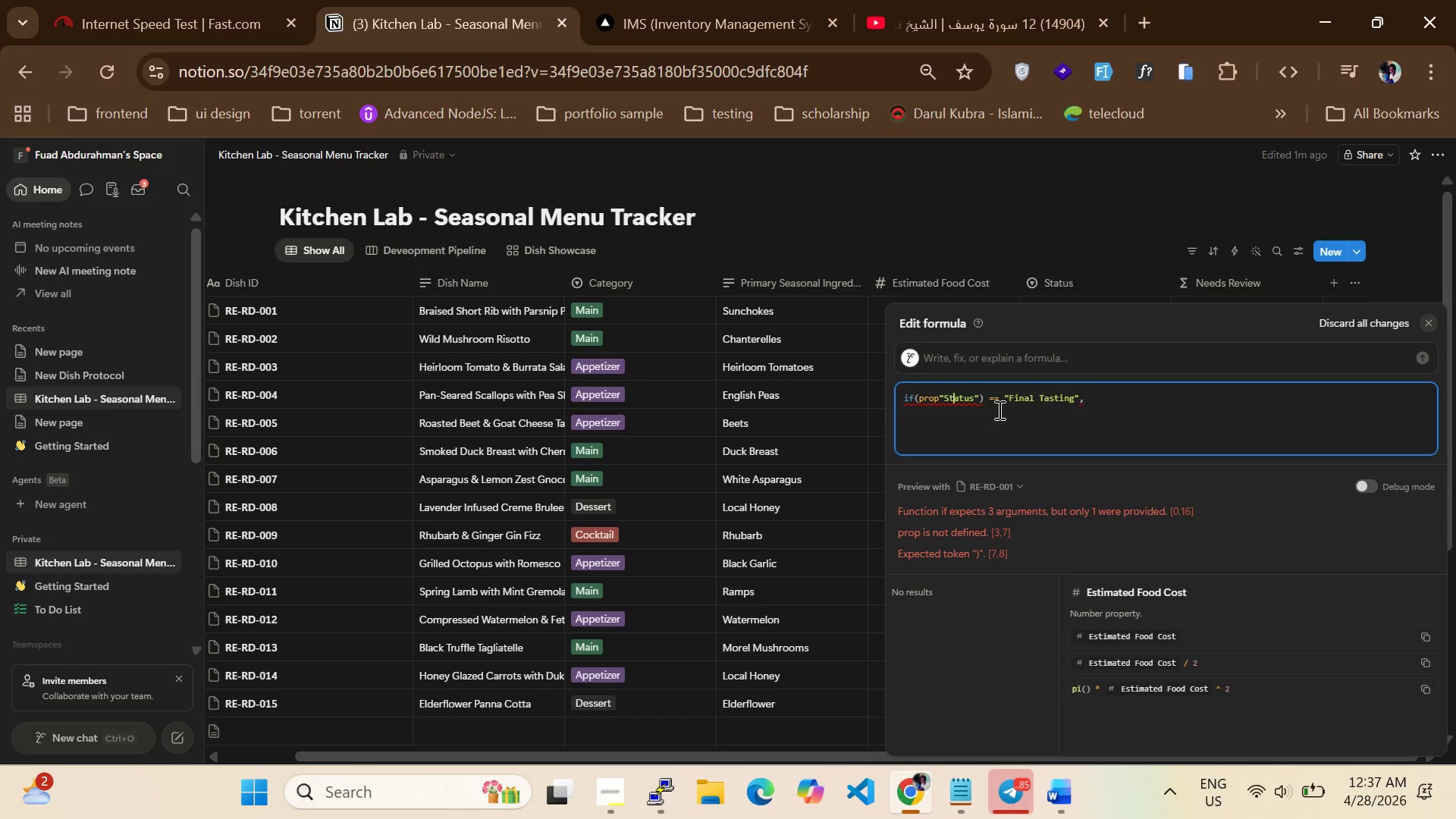 
key(ArrowLeft)
 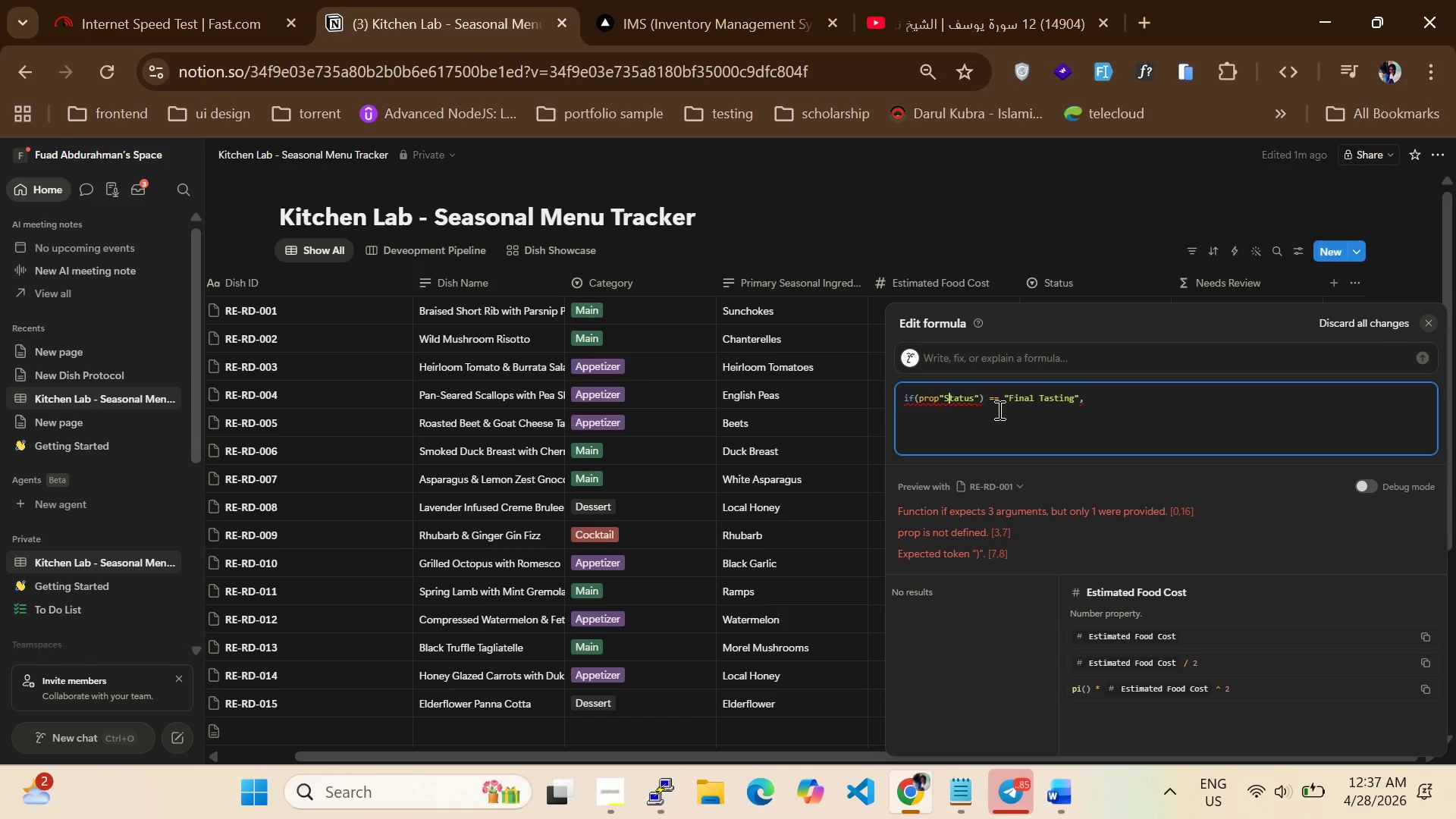 
key(ArrowLeft)
 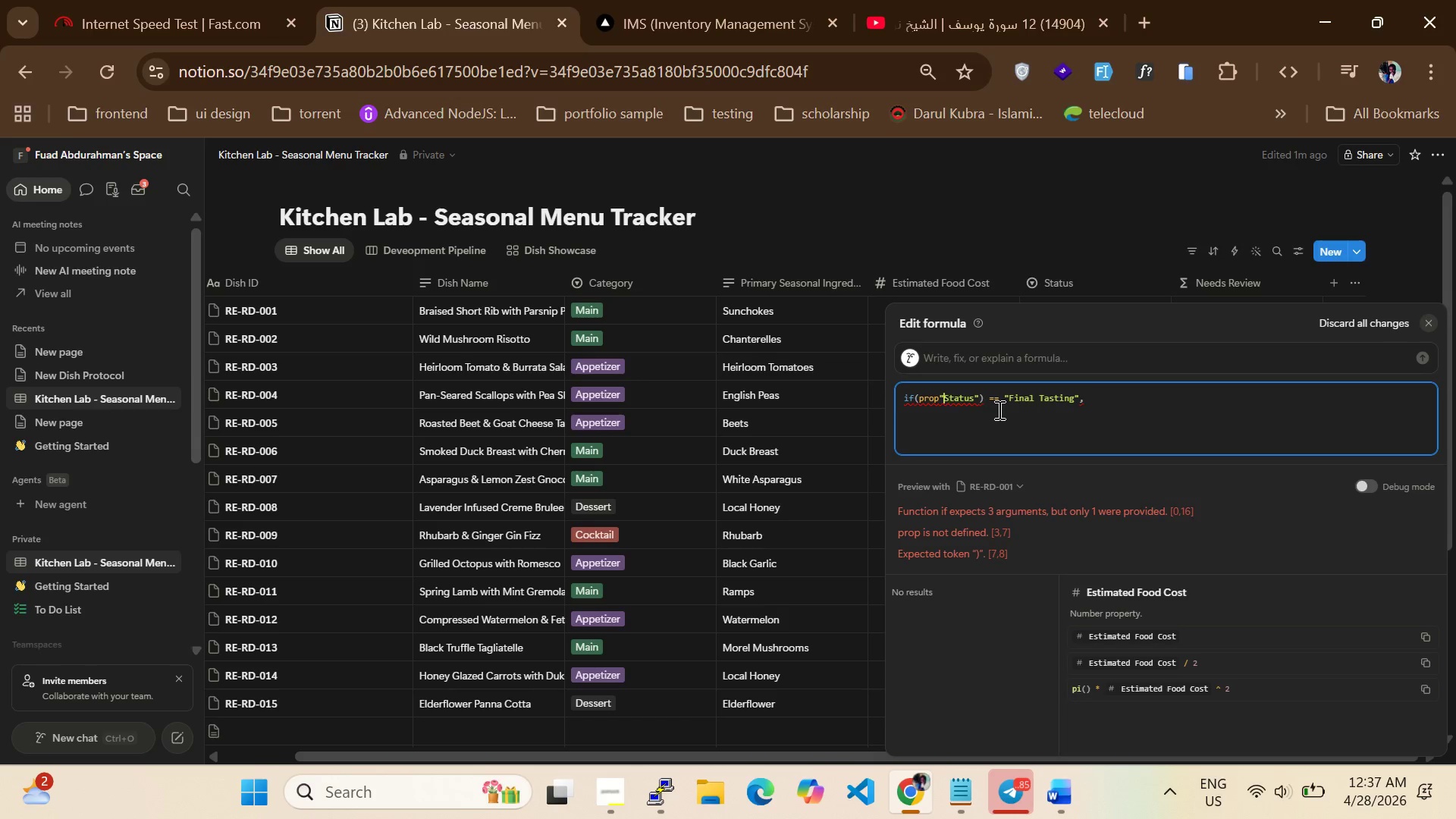 
key(ArrowLeft)
 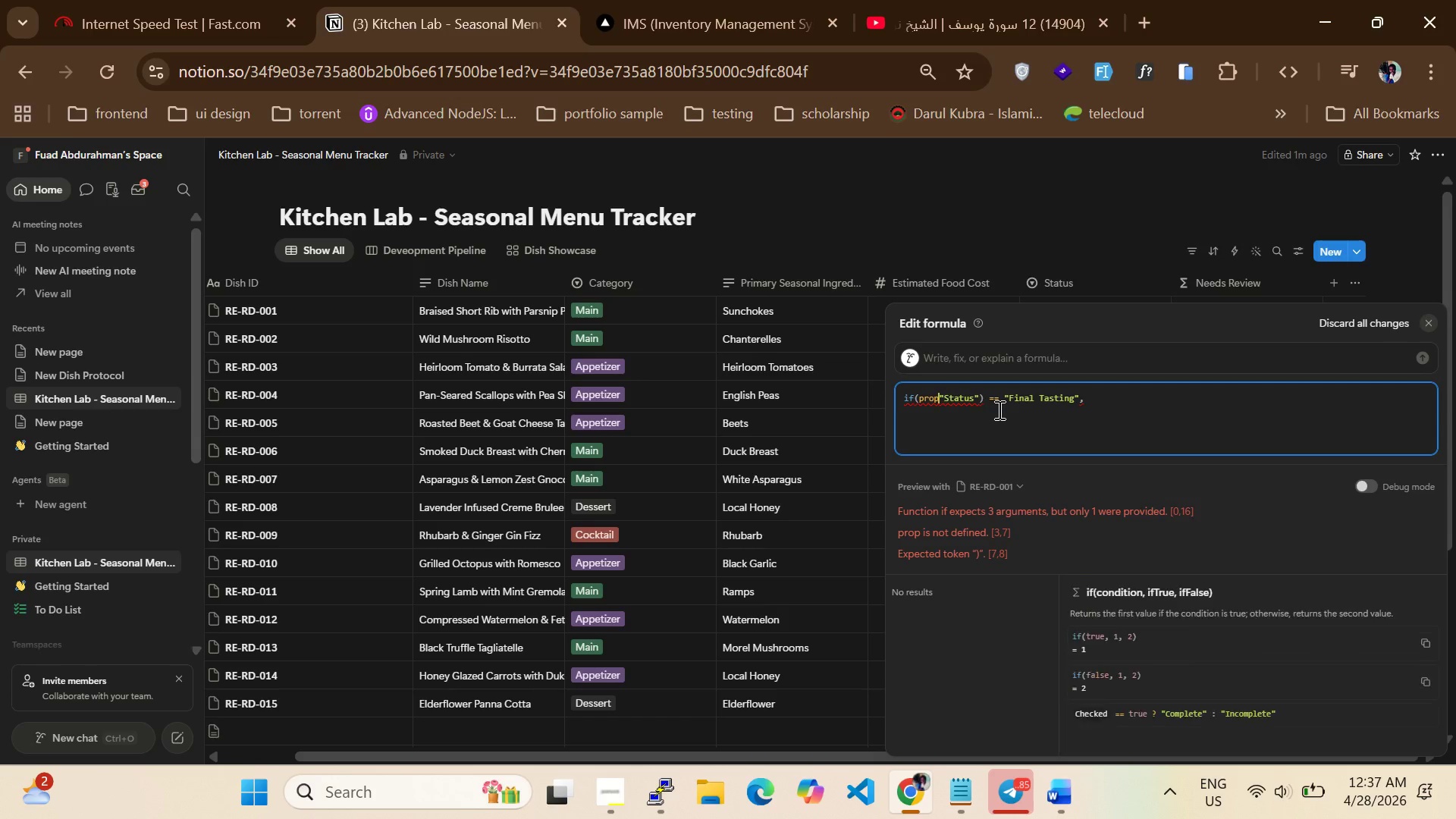 
key(ArrowLeft)
 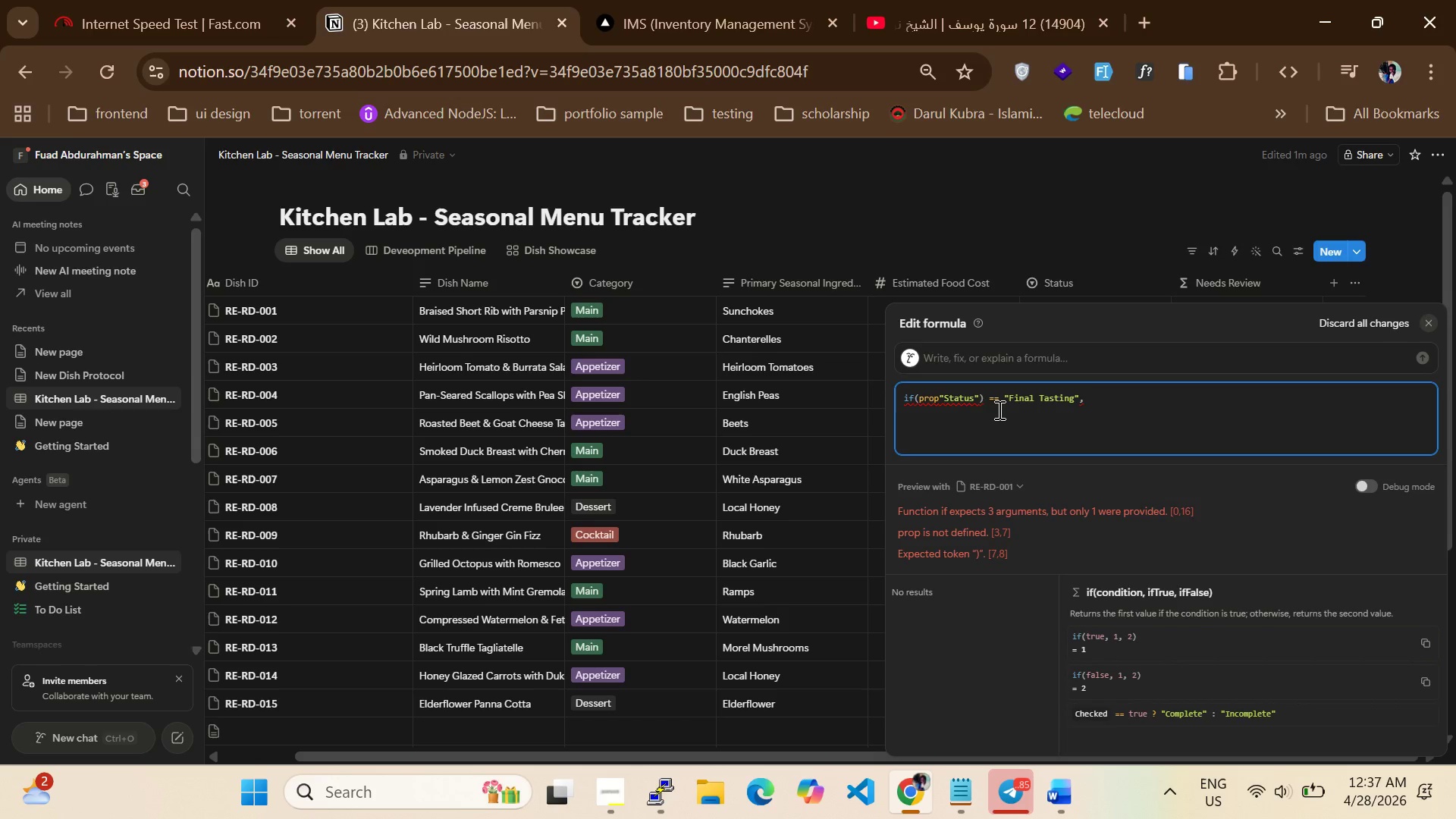 
type((99)
key(Backspace)
key(Backspace)
 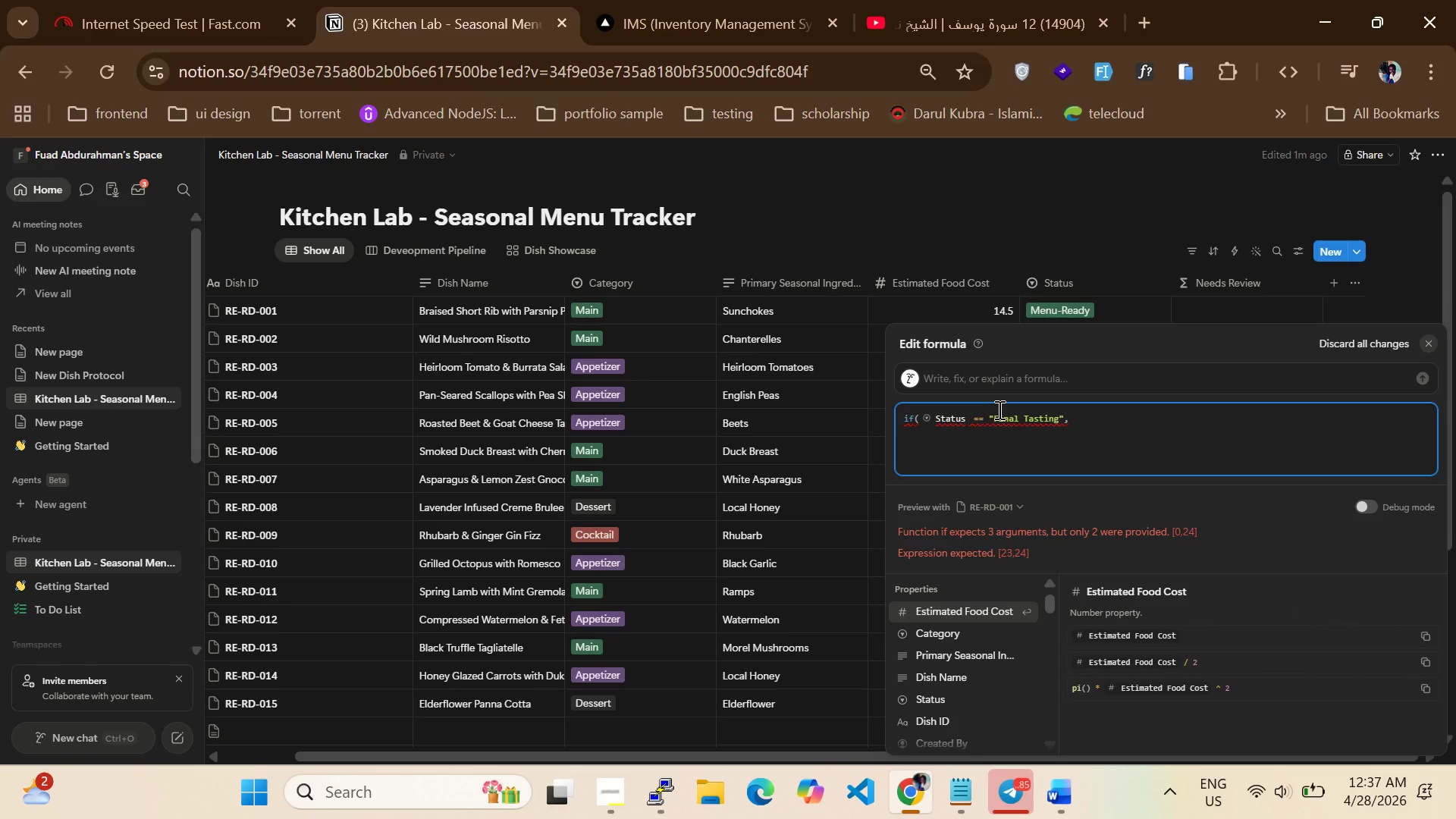 
key(Control+Z)
 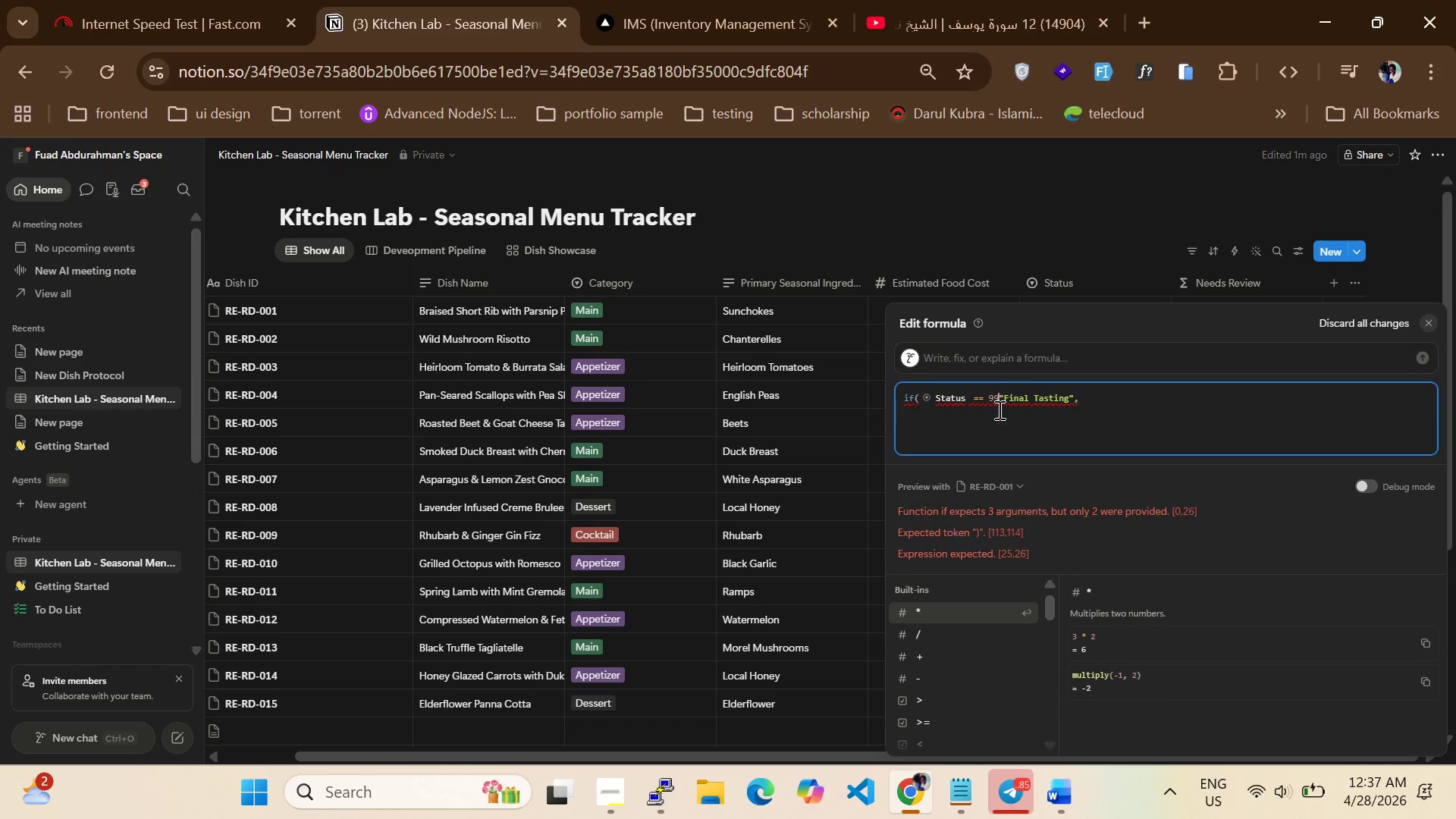 
key(Control+Z)
 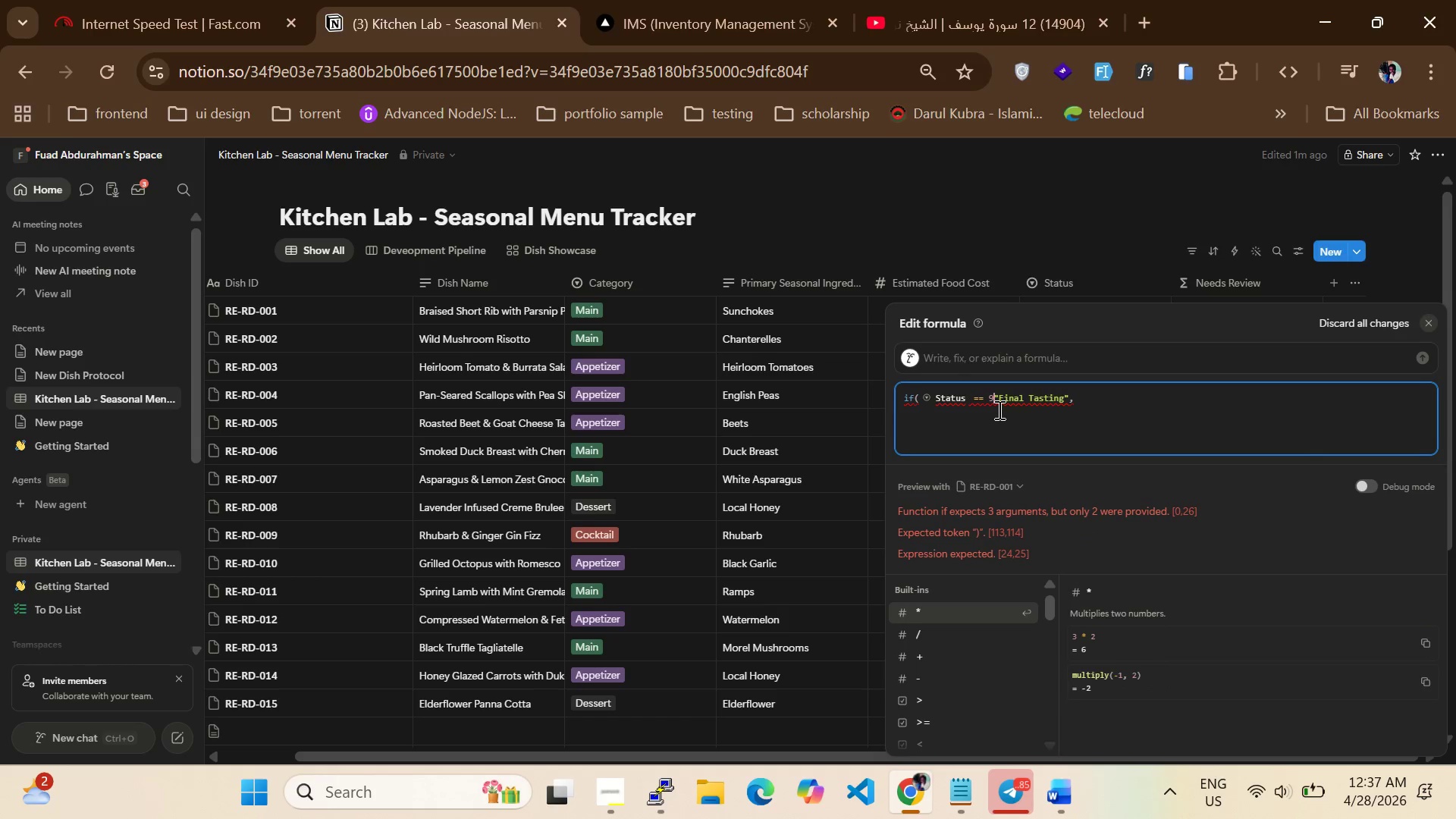 
key(Control+Z)
 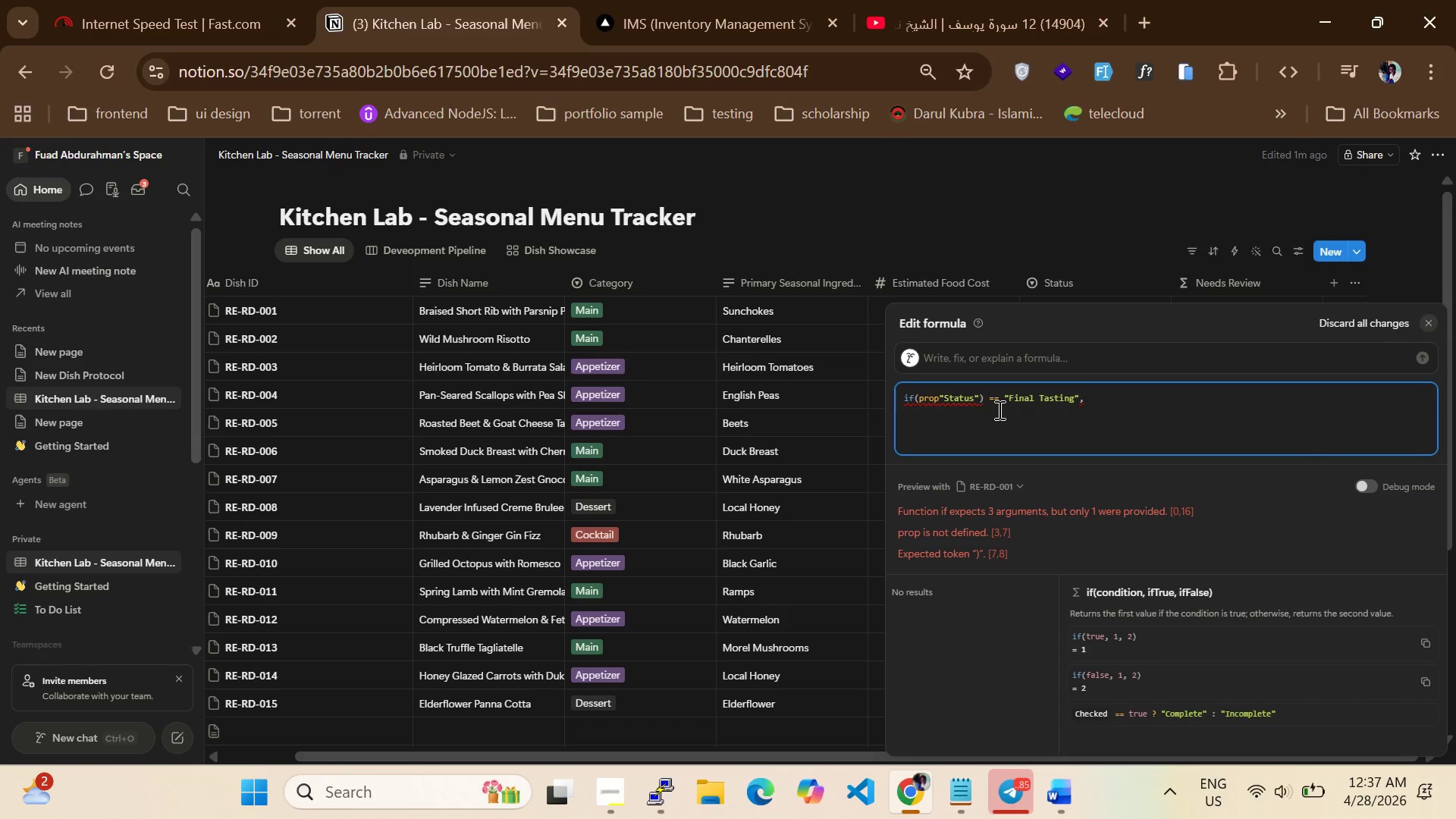 
hold_key(key=ShiftRight, duration=0.67)
 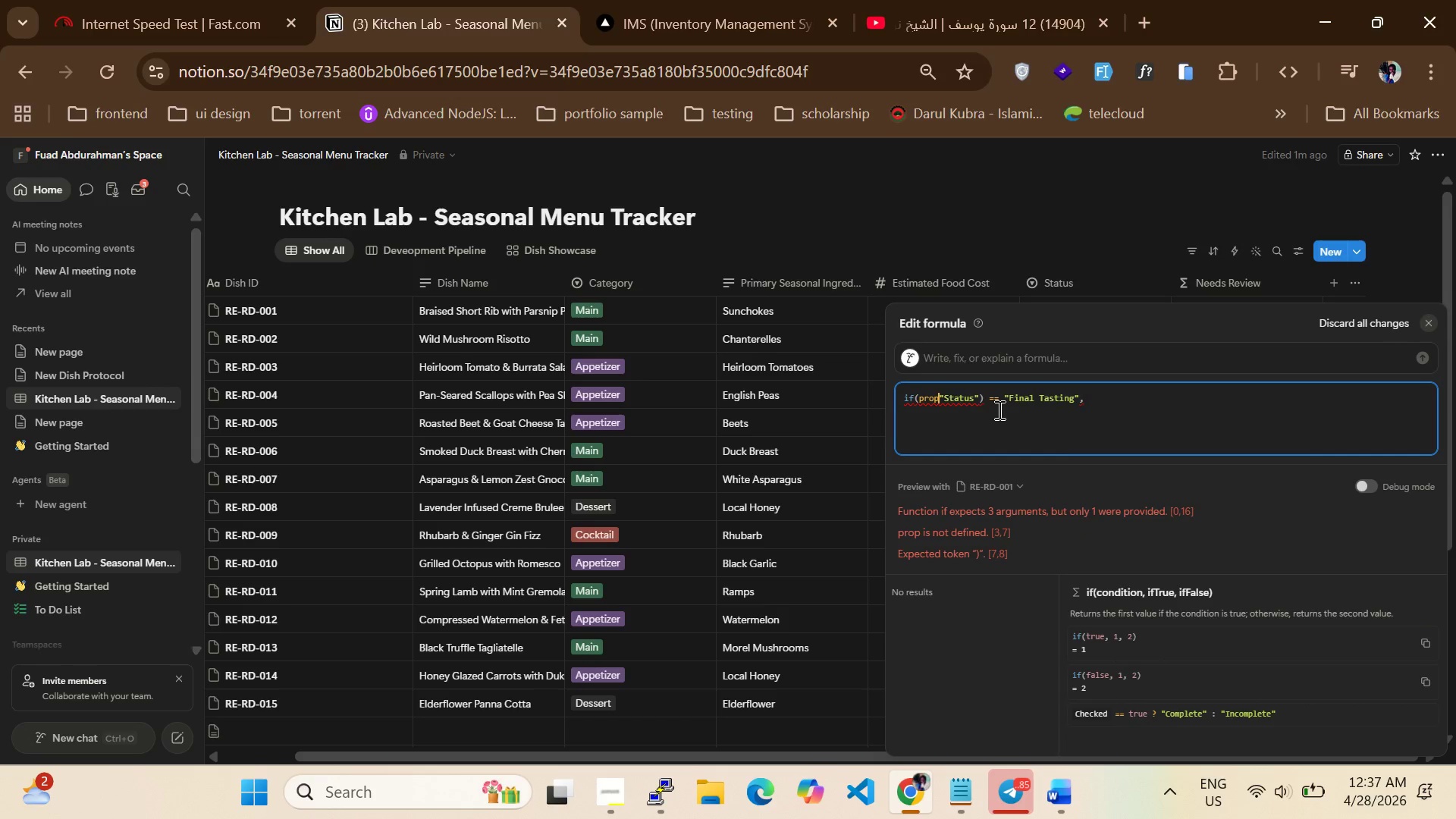 
key(Shift+9)
 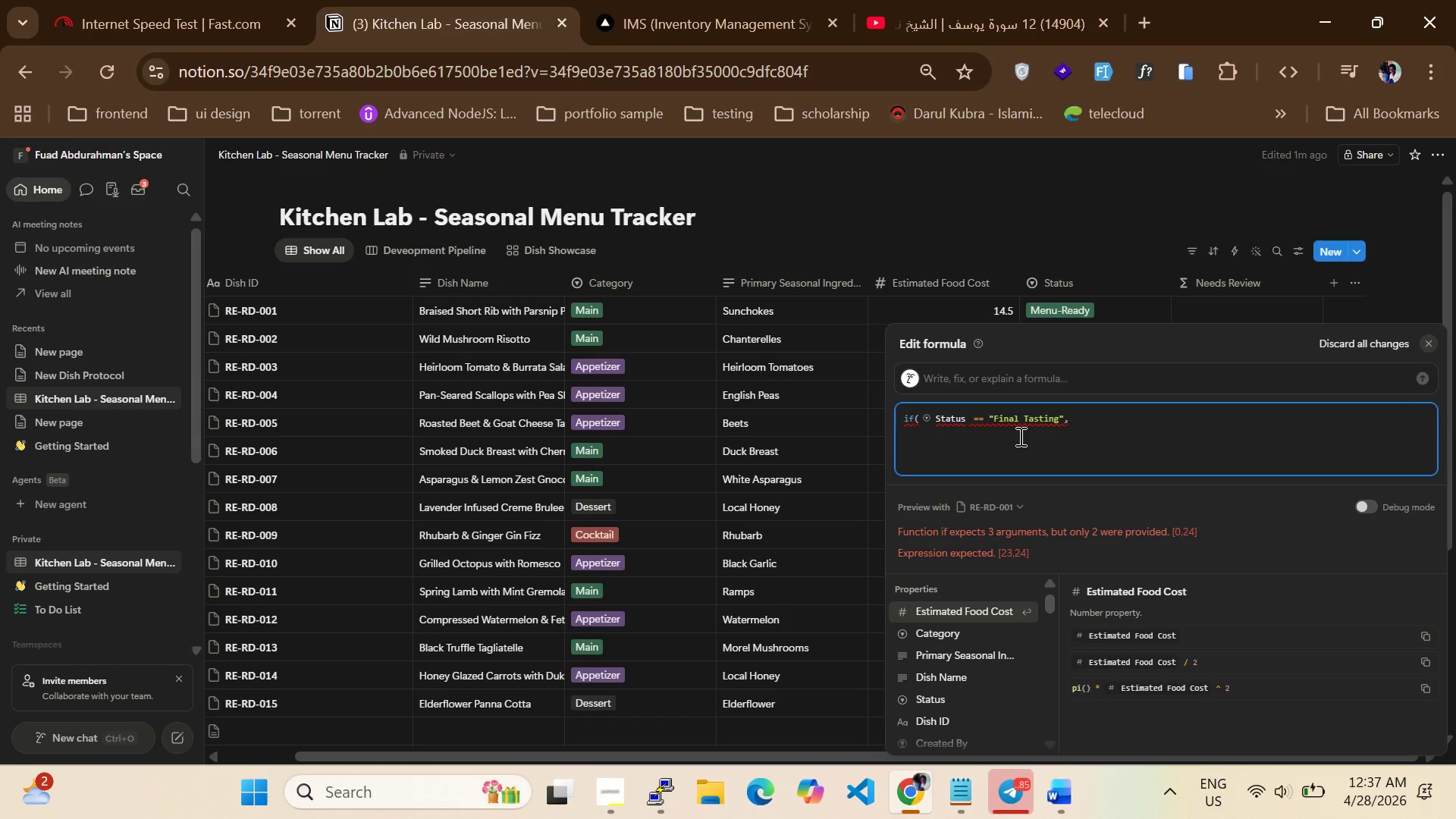 
wait(6.28)
 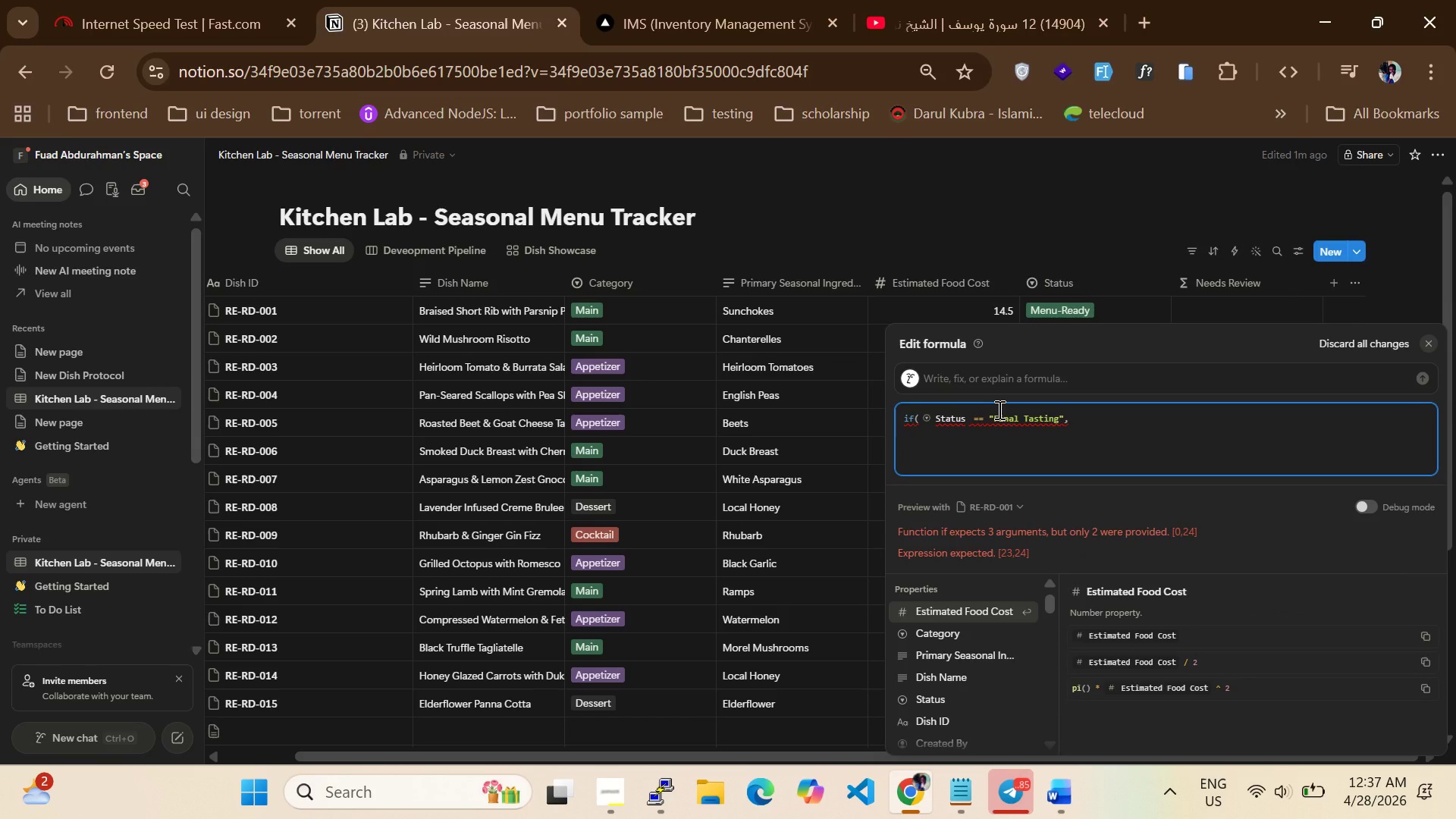 
key(ArrowRight)
 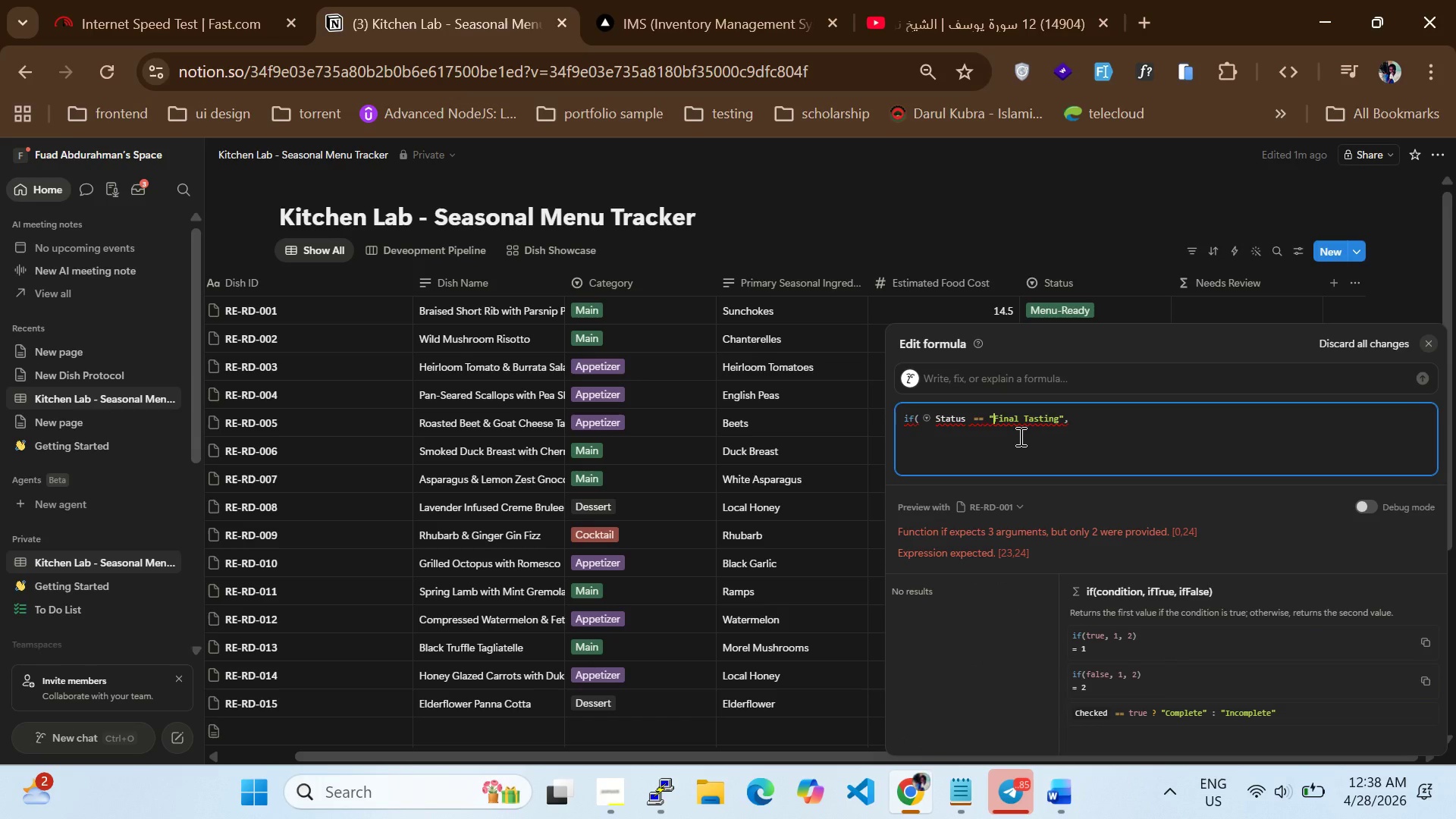 
wait(5.95)
 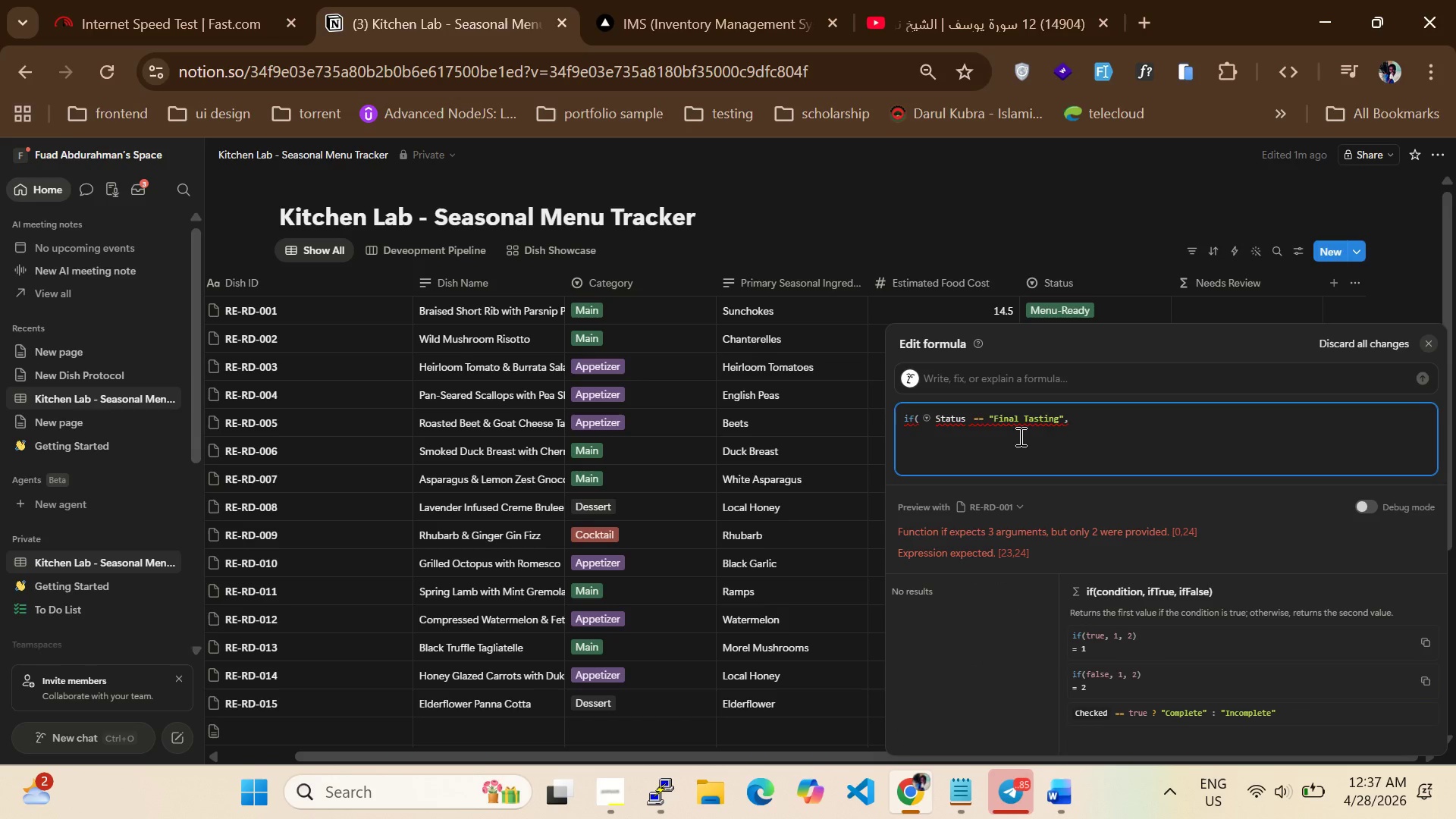 
hold_key(key=ArrowRight, duration=0.59)
 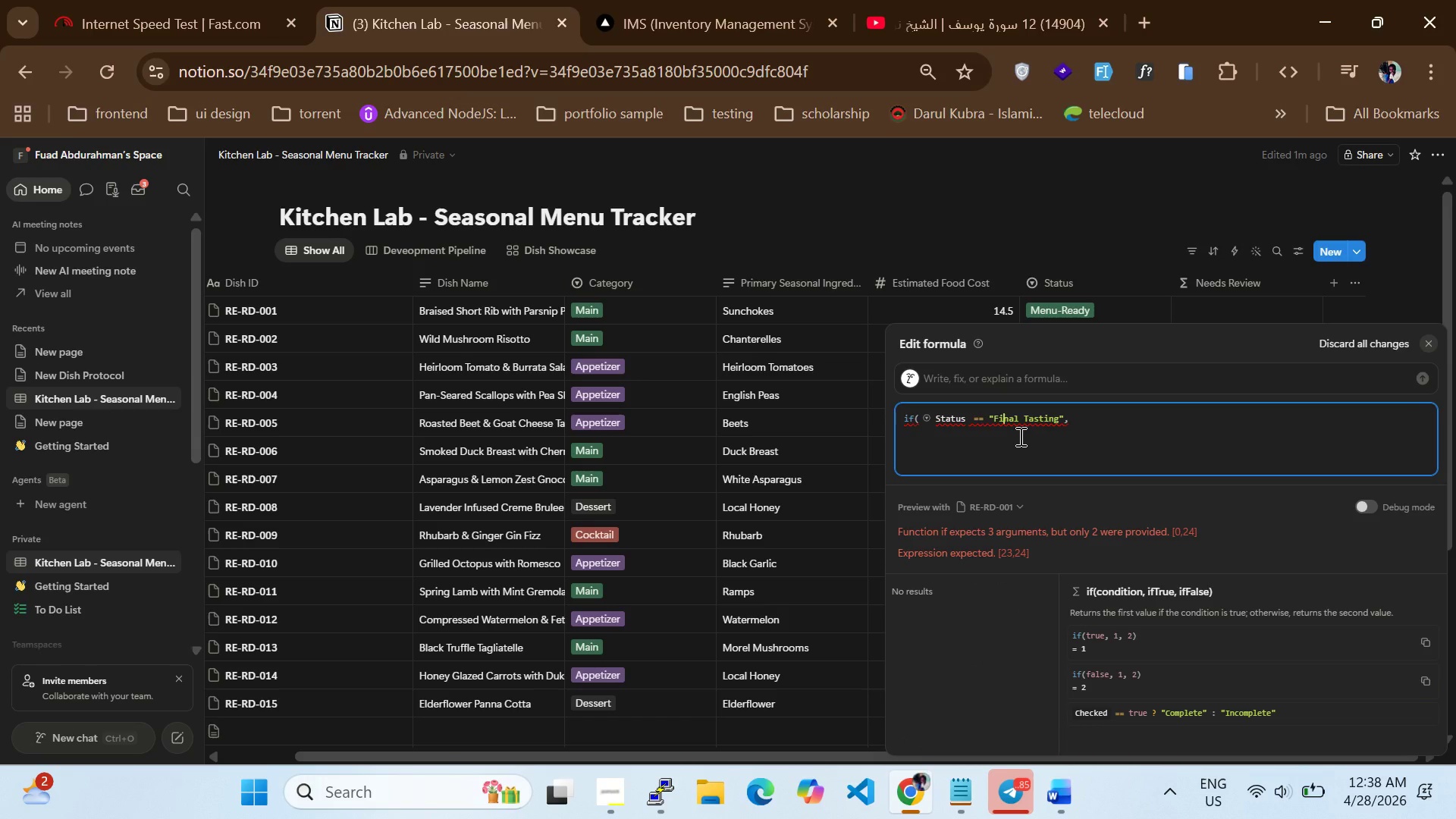 
hold_key(key=ArrowRight, duration=1.25)
 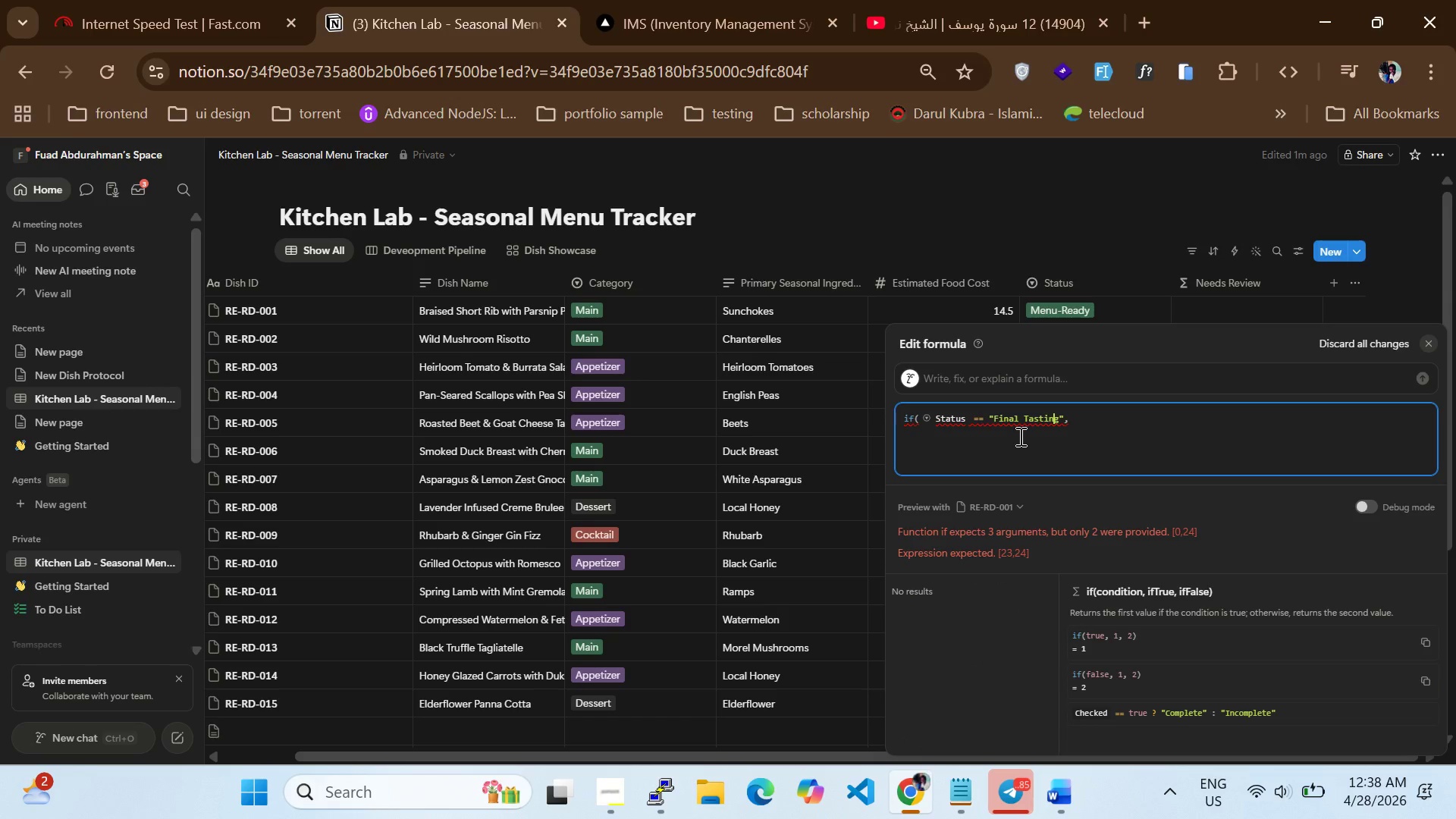 
key(ArrowRight)
 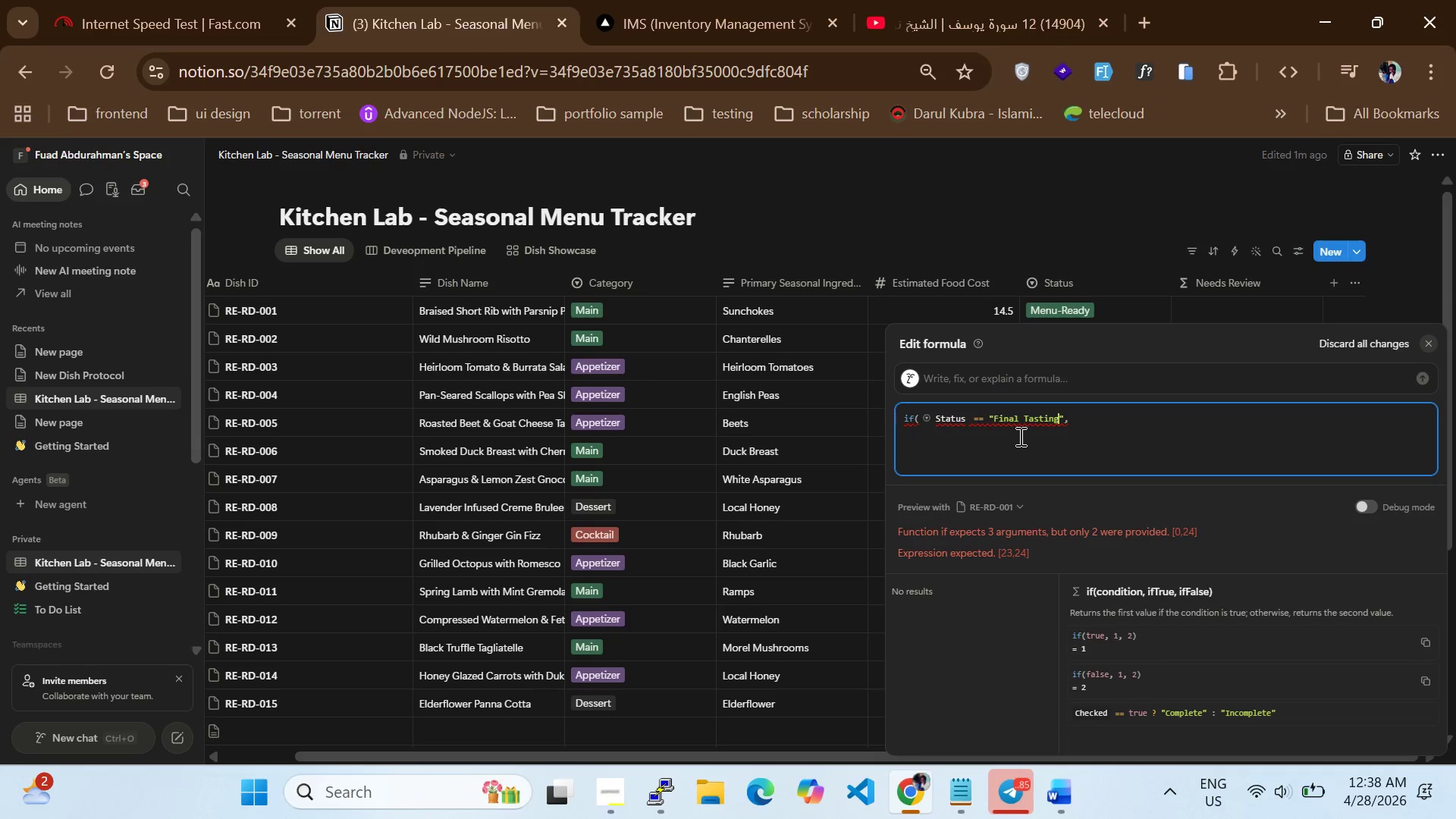 
key(ArrowRight)
 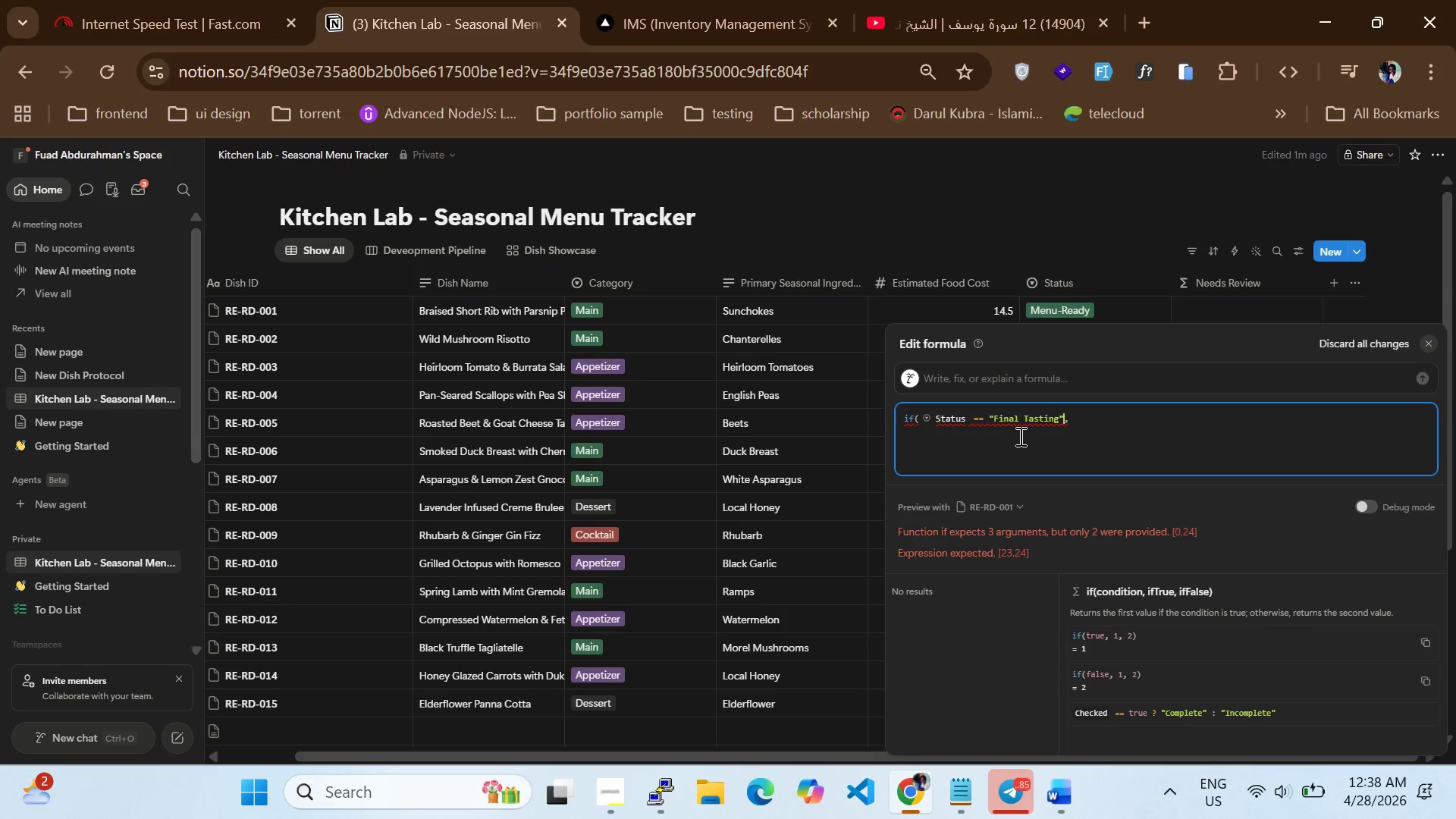 
key(ArrowRight)
 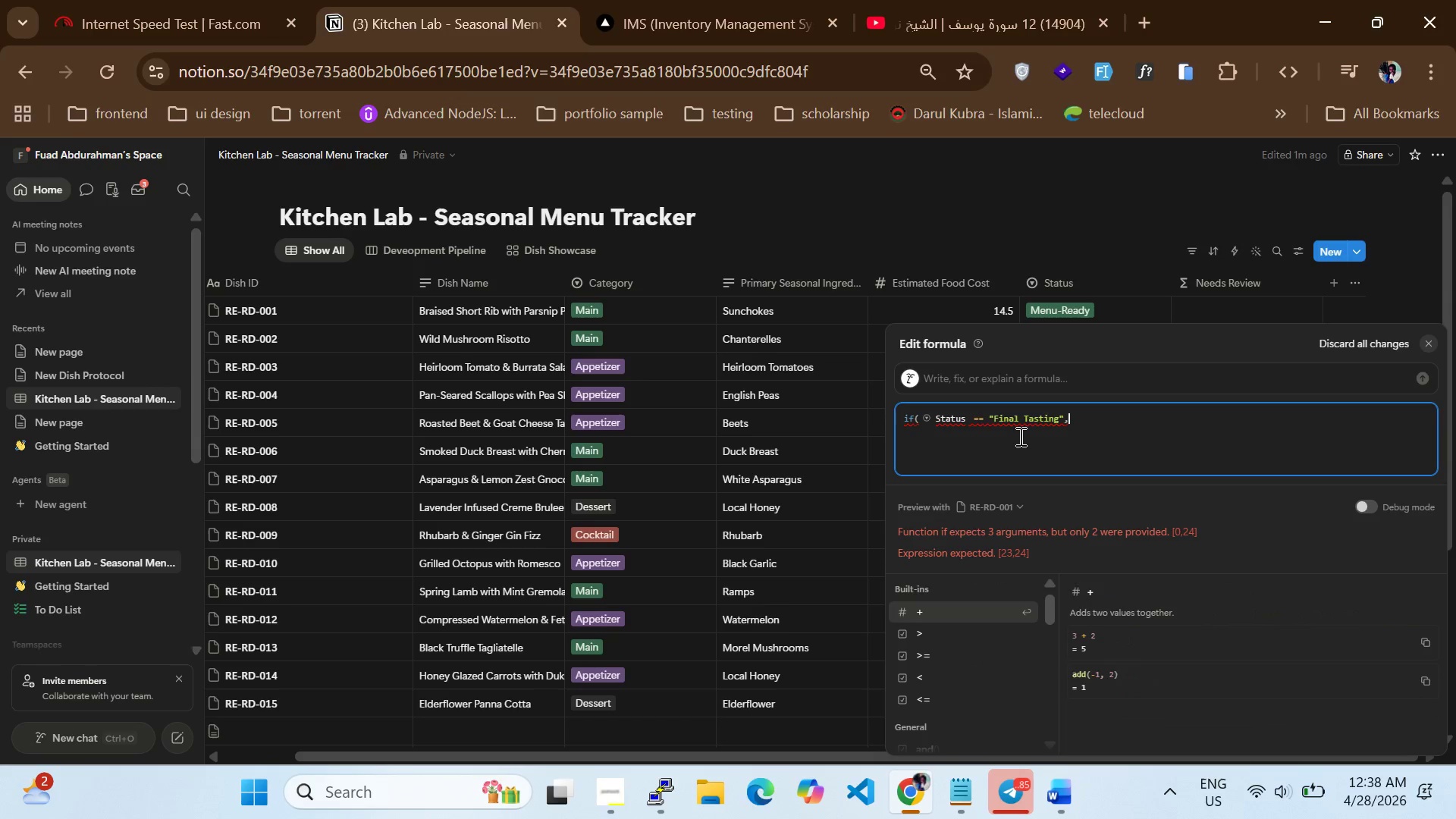 
key(ArrowRight)
 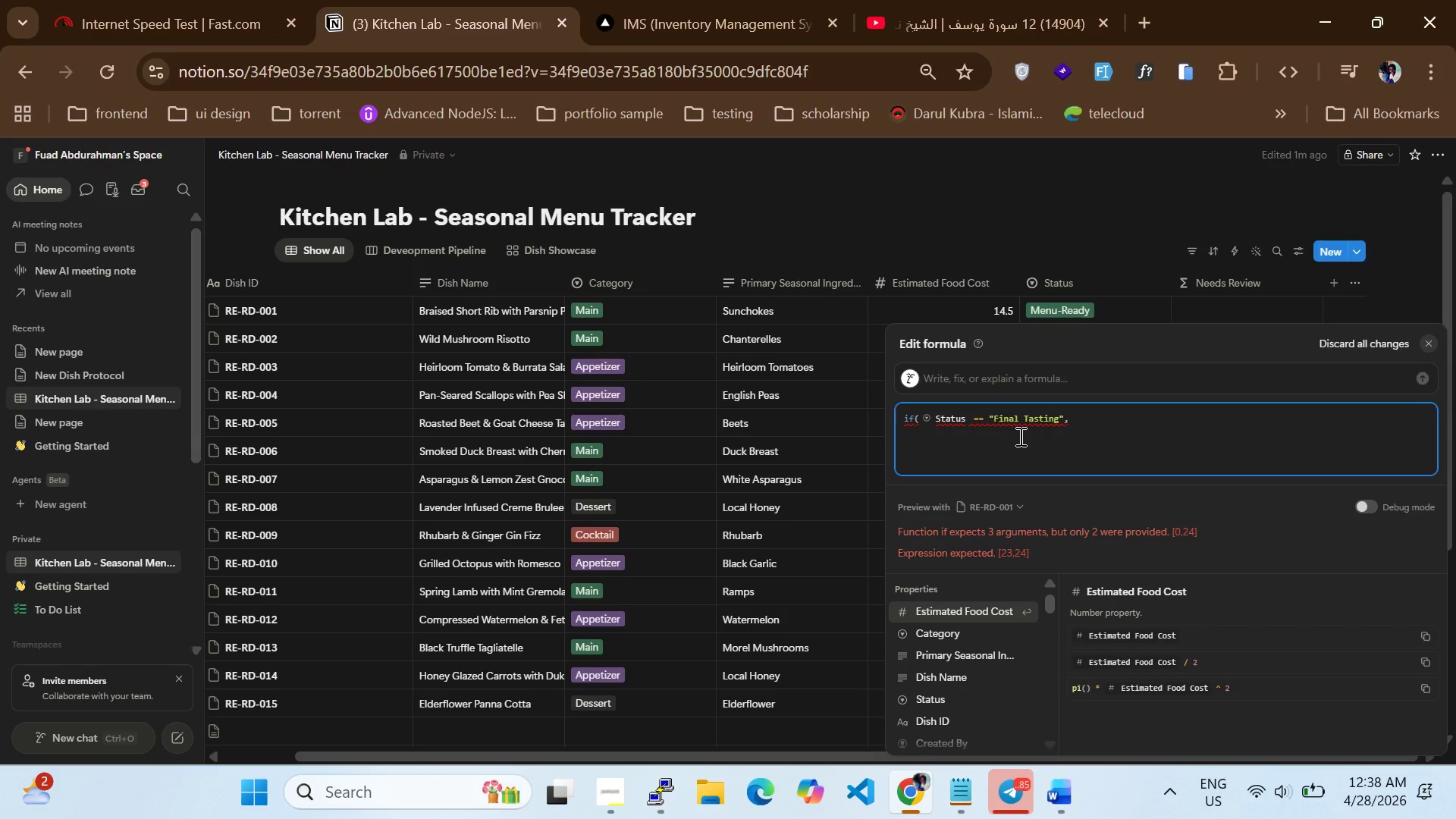 
key(Shift+Quote)
 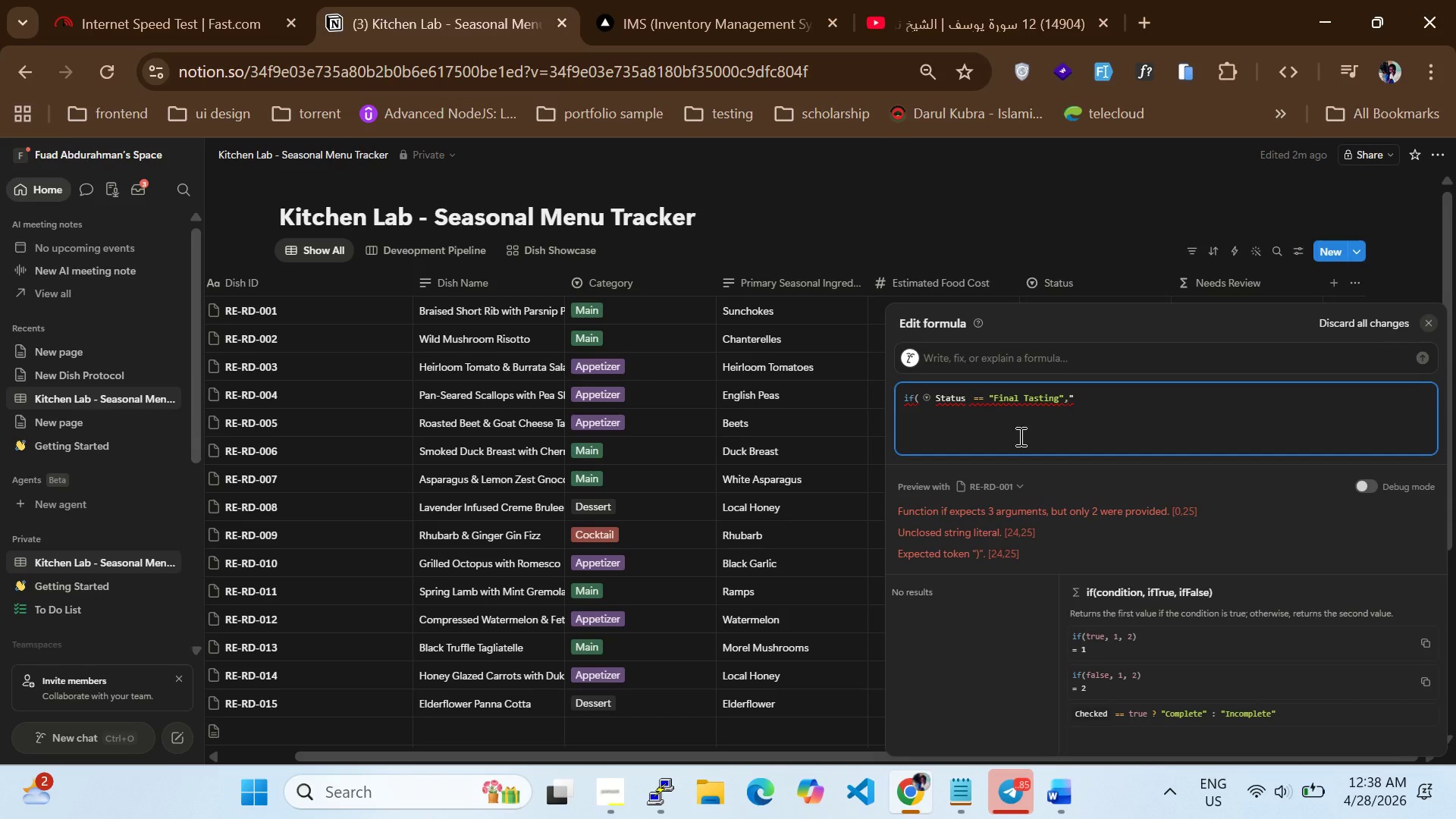 
hold_key(key=Backspace, duration=1.45)
 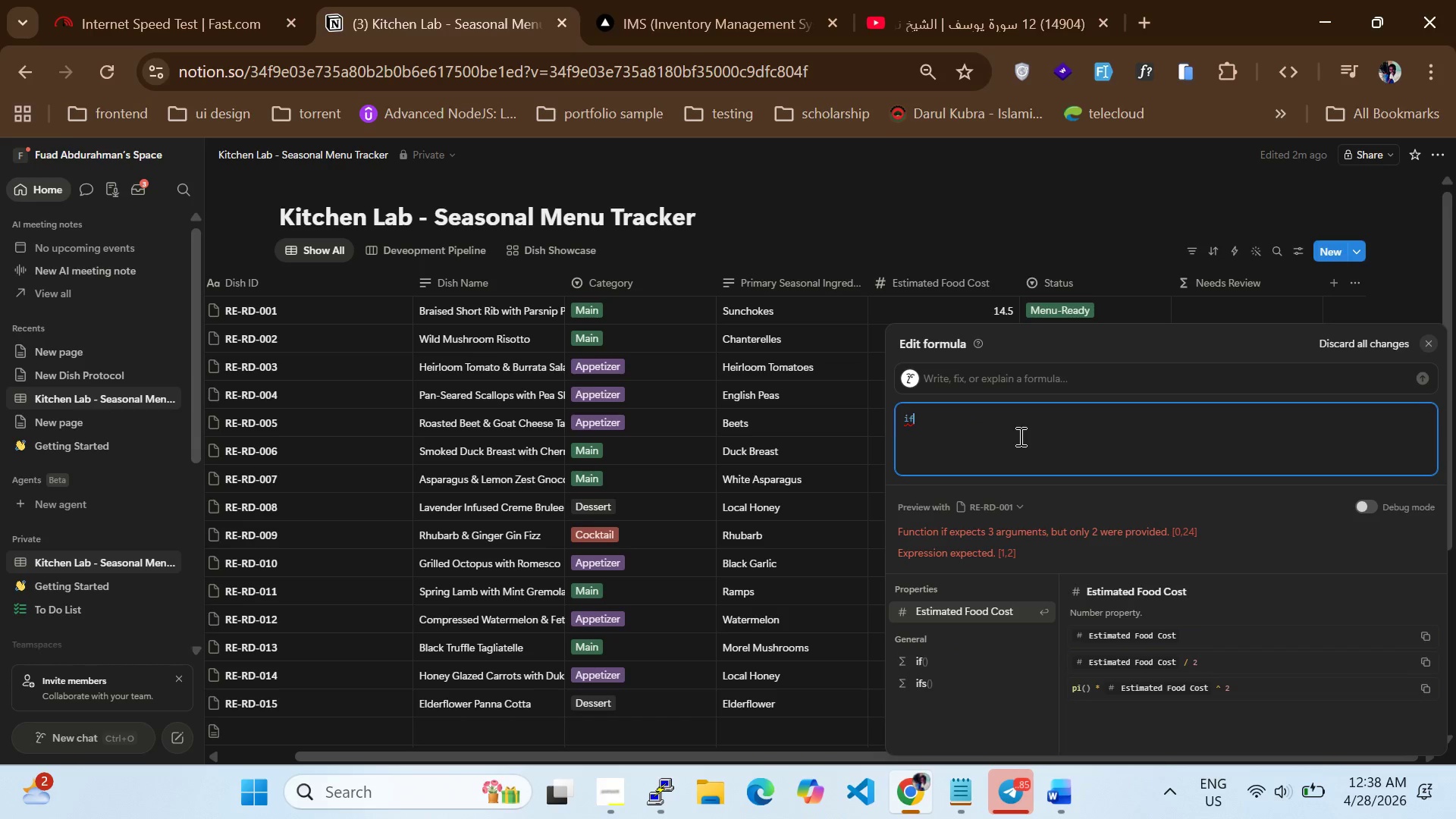 
key(Backspace)
key(Backspace)
type(if(()
key(Backspace)
key(Backspace)
type(()
 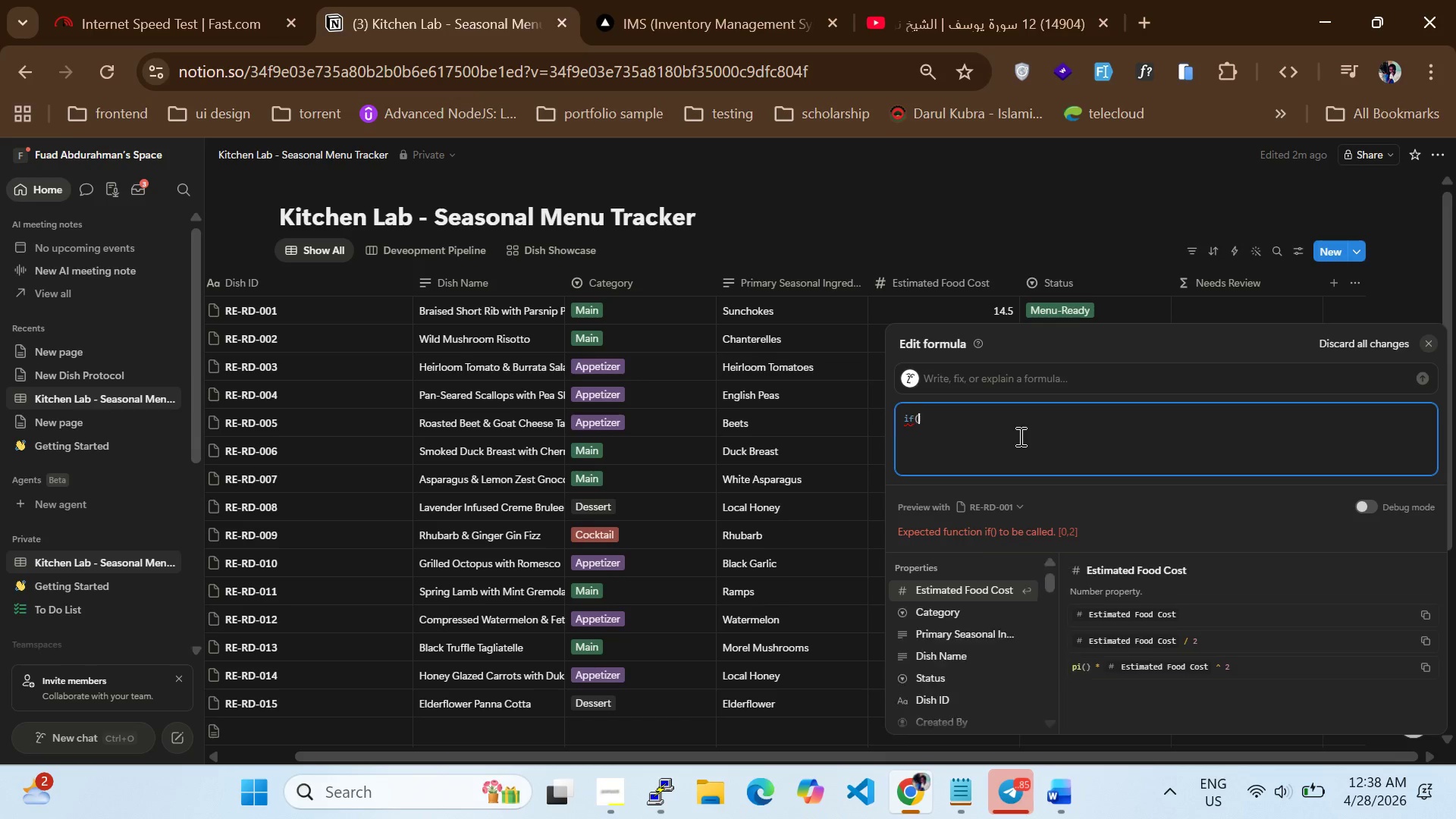 
type(prop("Status")== "Final Tasting:)
key(Backspace)
type(",)
 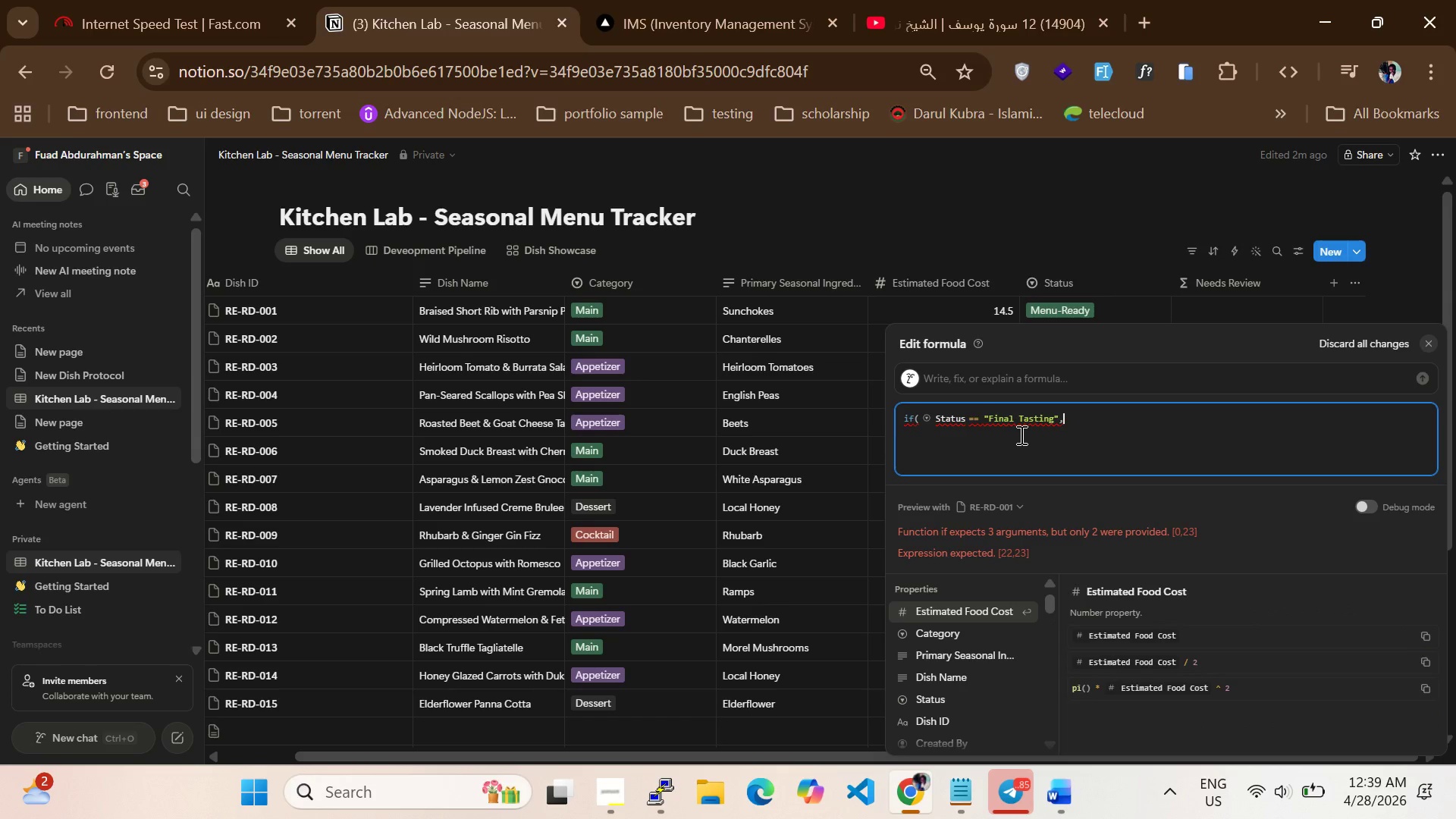 
type("Needs Review)
 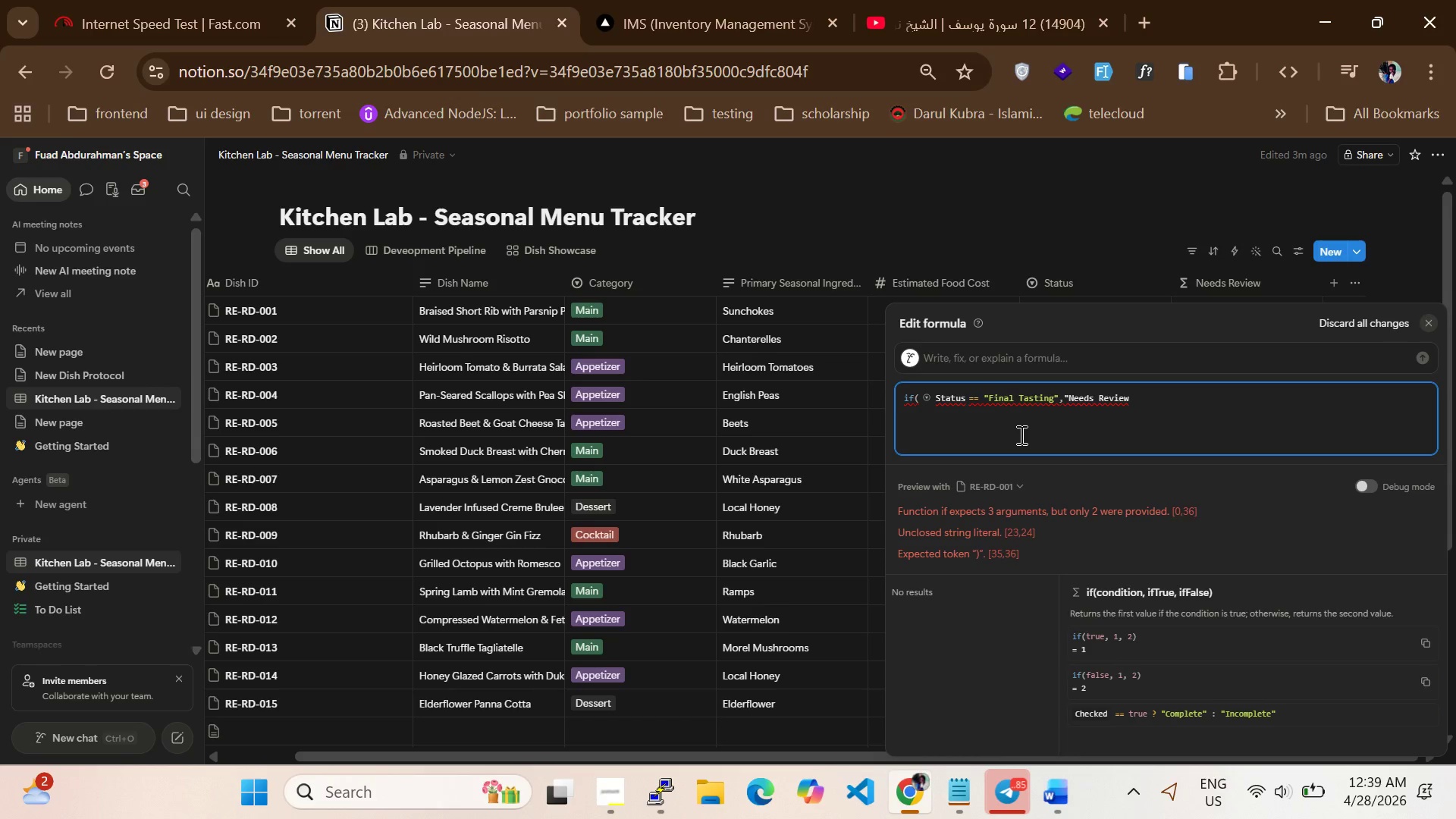 
key(Shift+Quote)
 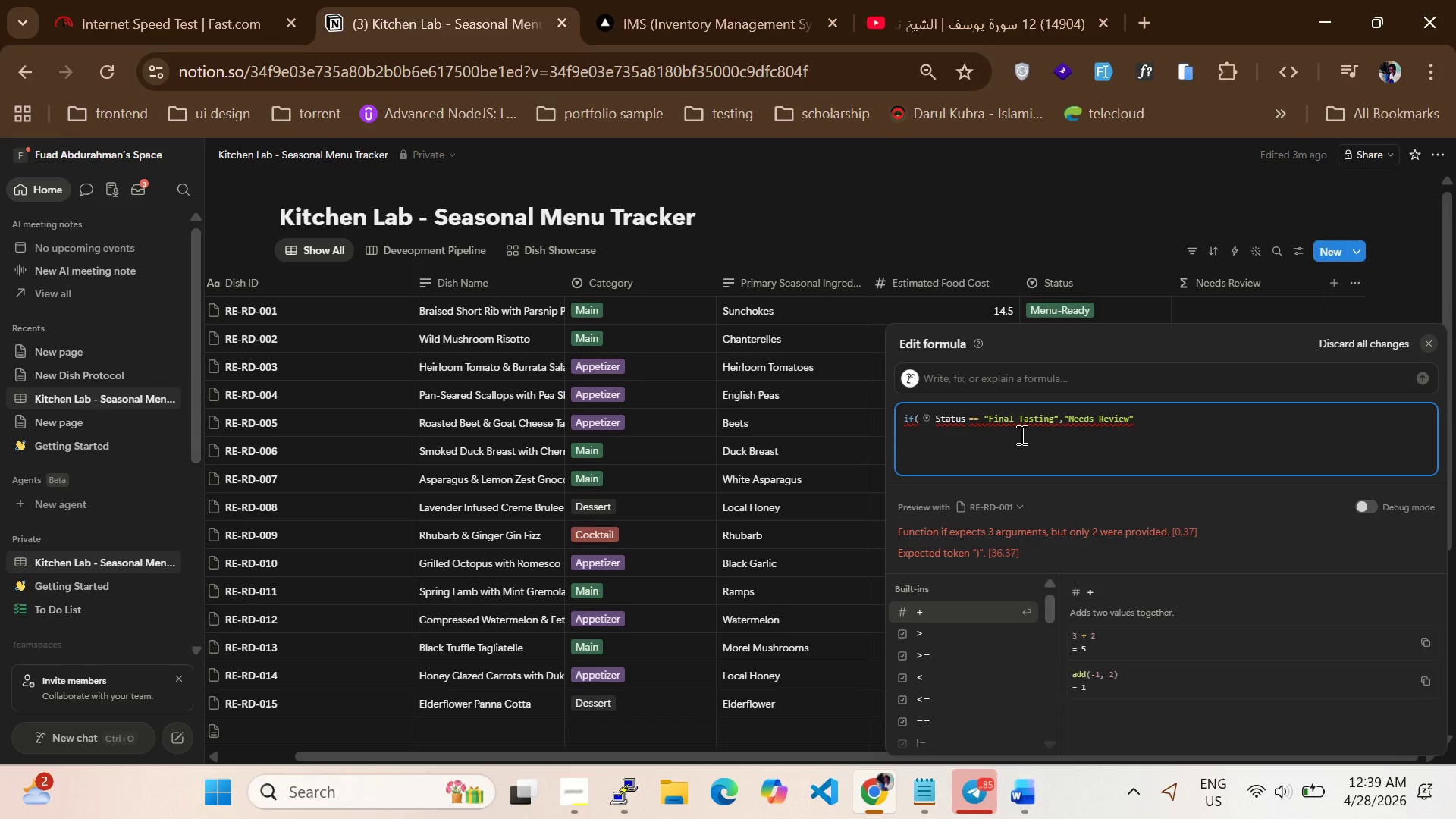 
key(Comma)
 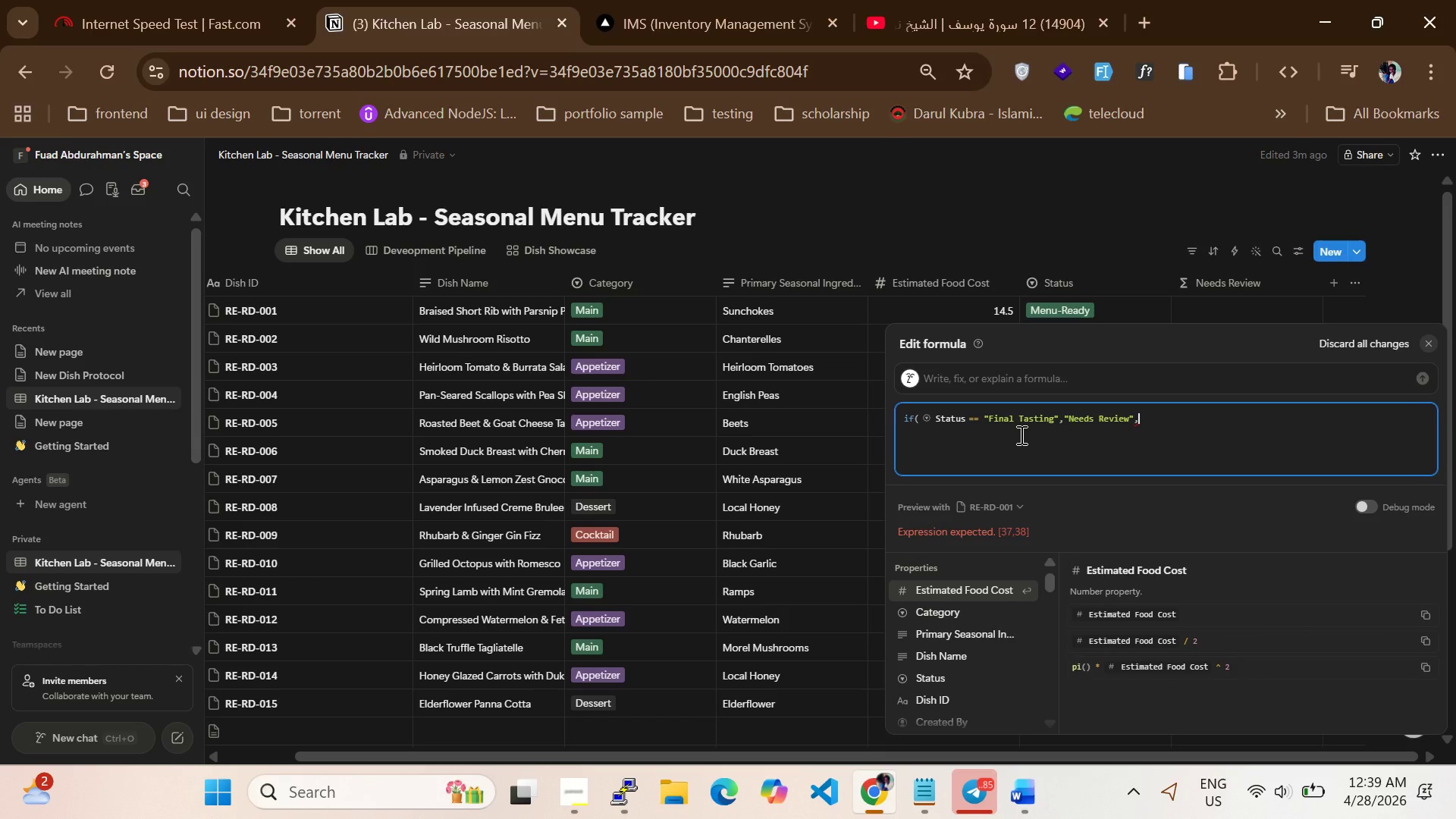 
key(Shift+Quote)
 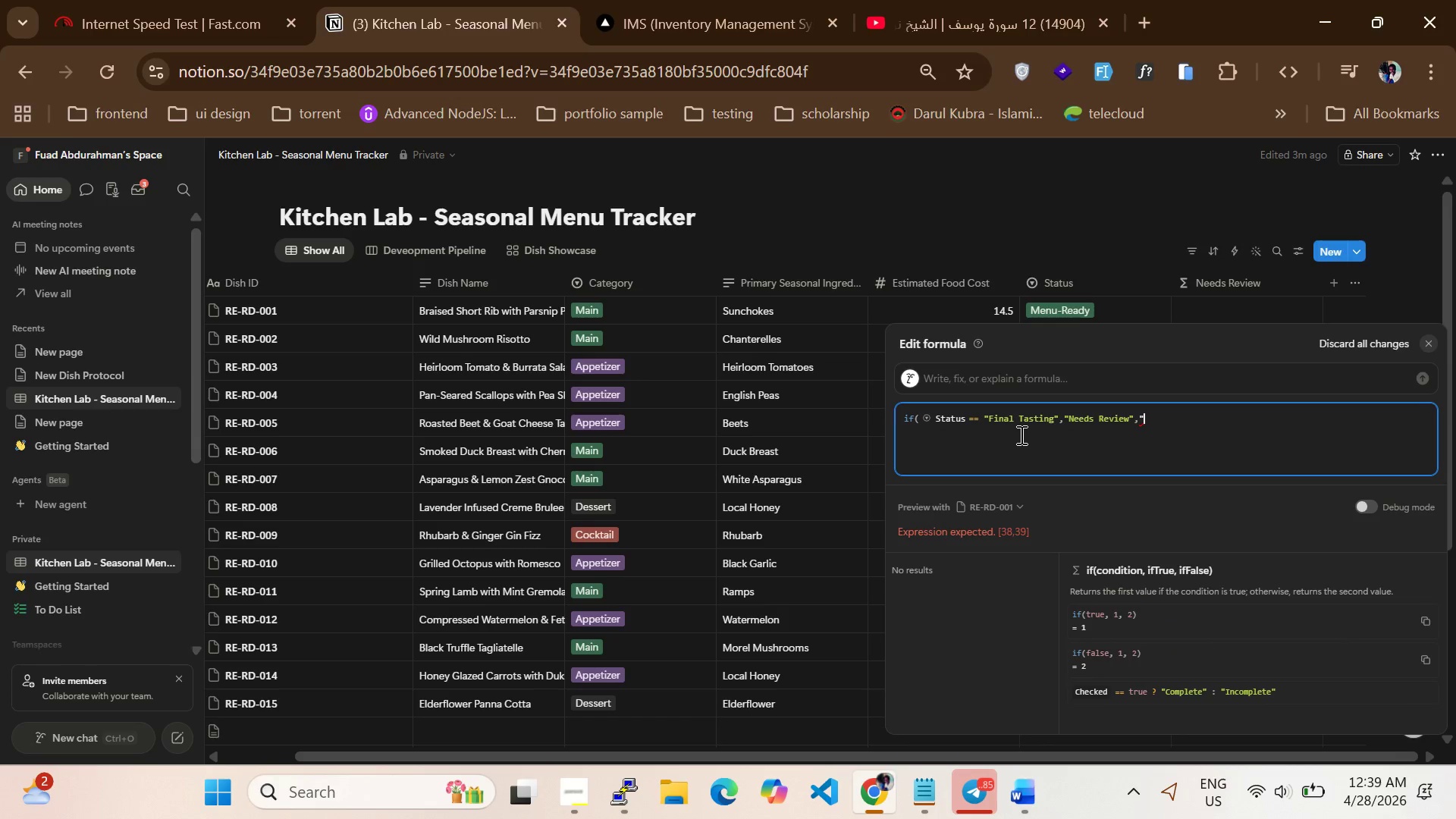 
key(Shift+Quote)
 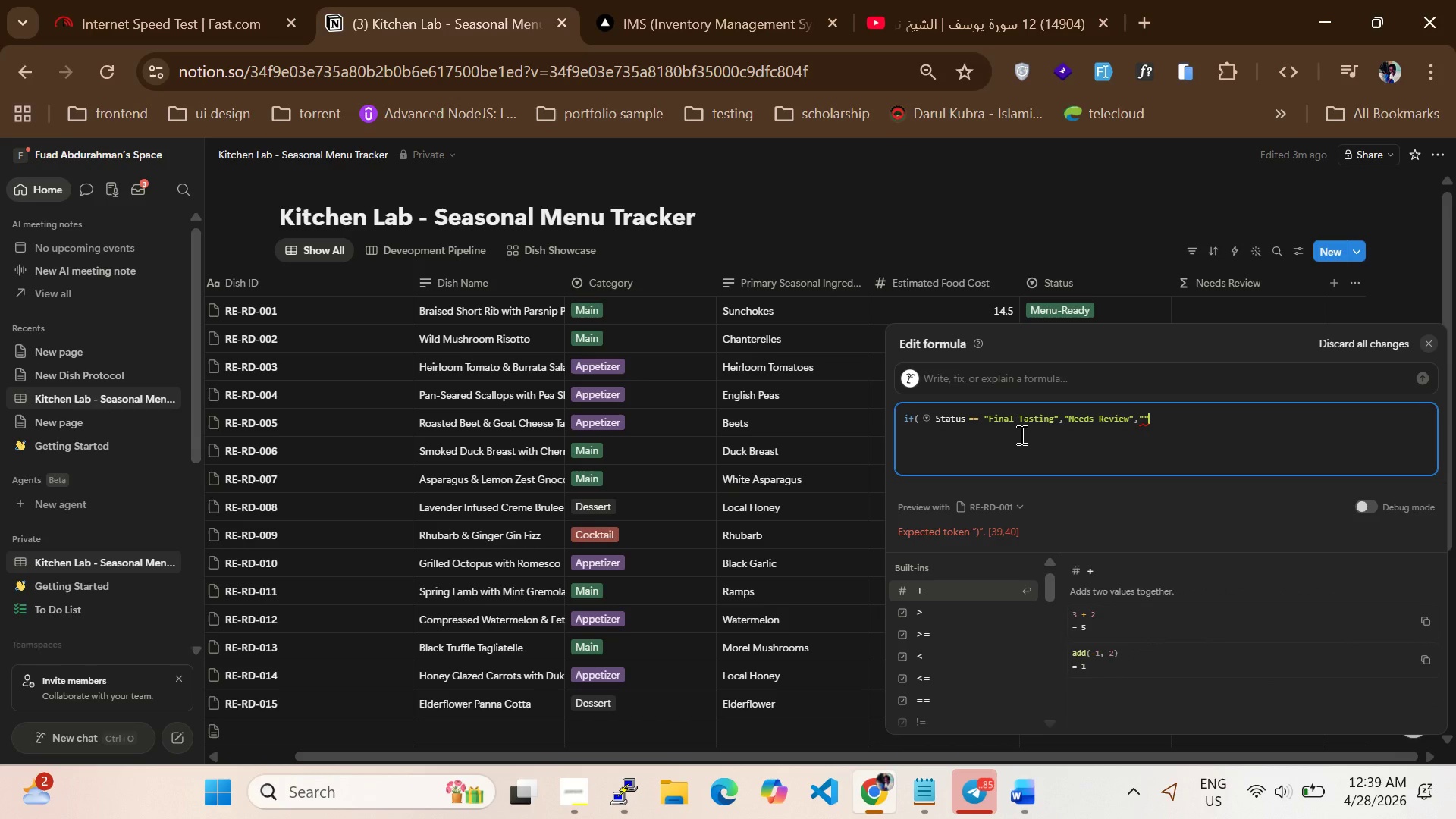 
hold_key(key=ShiftRight, duration=1.25)
 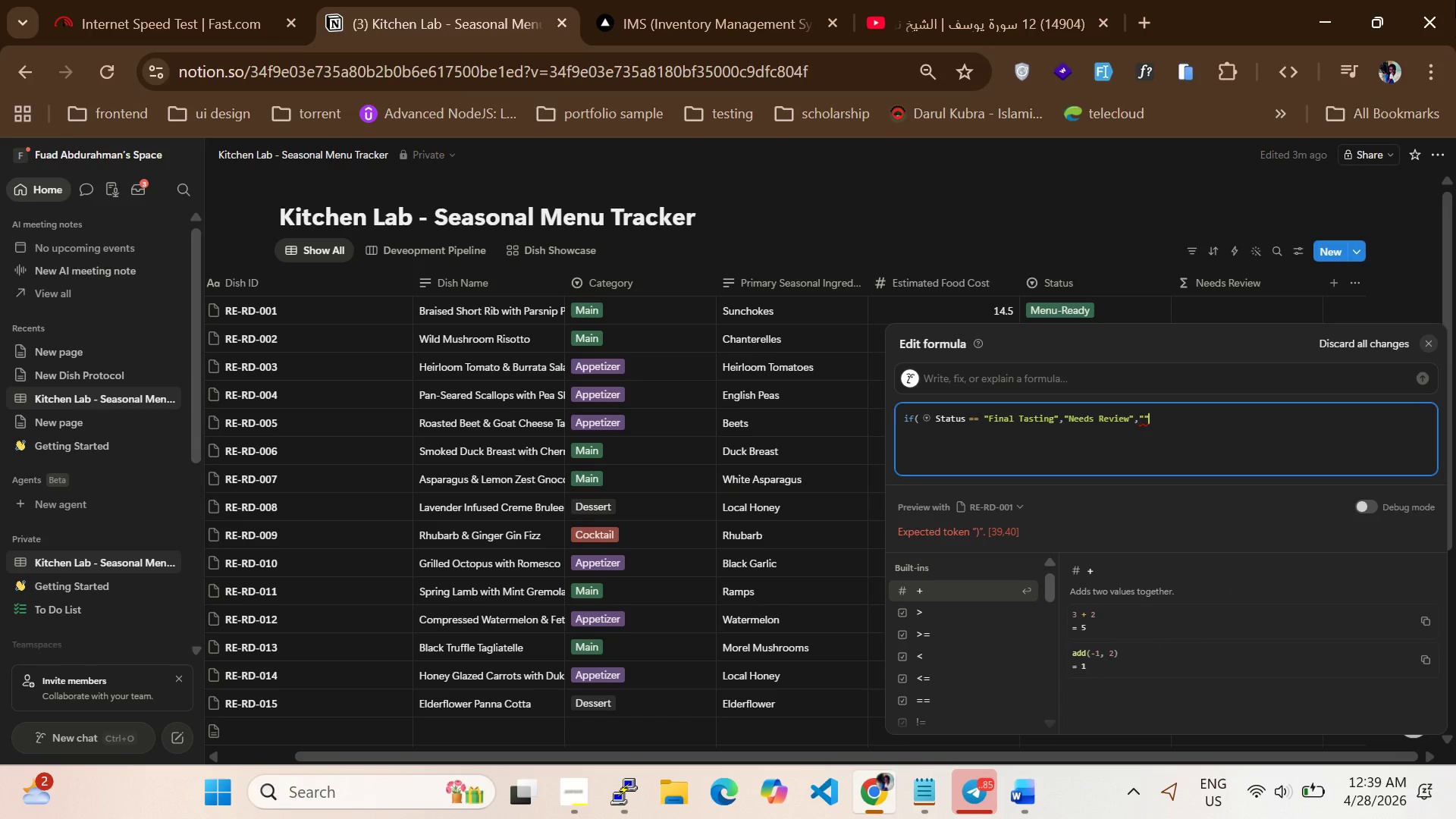 
hold_key(key=ShiftRight, duration=1.75)
 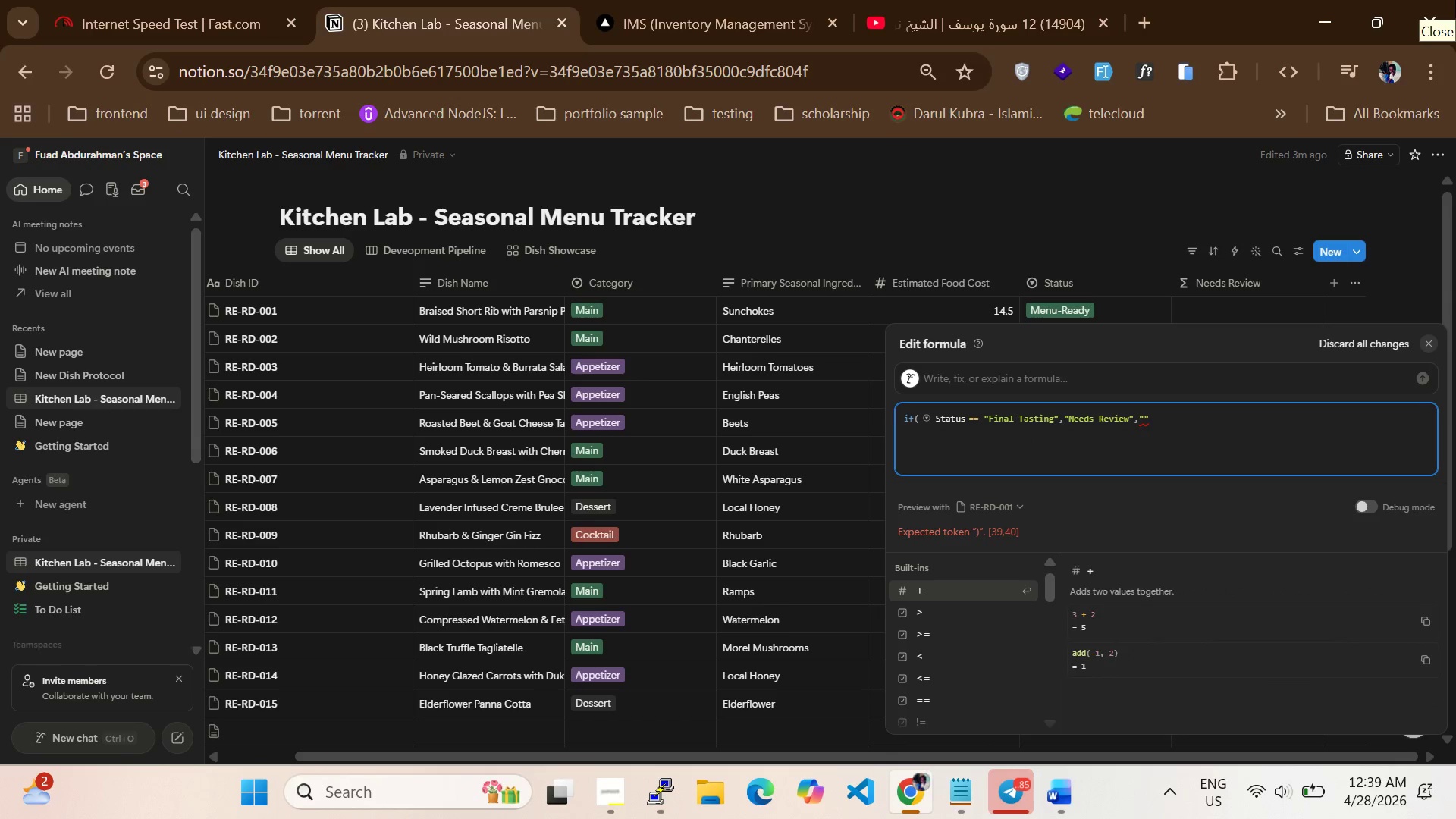 
key(Shift+0)
 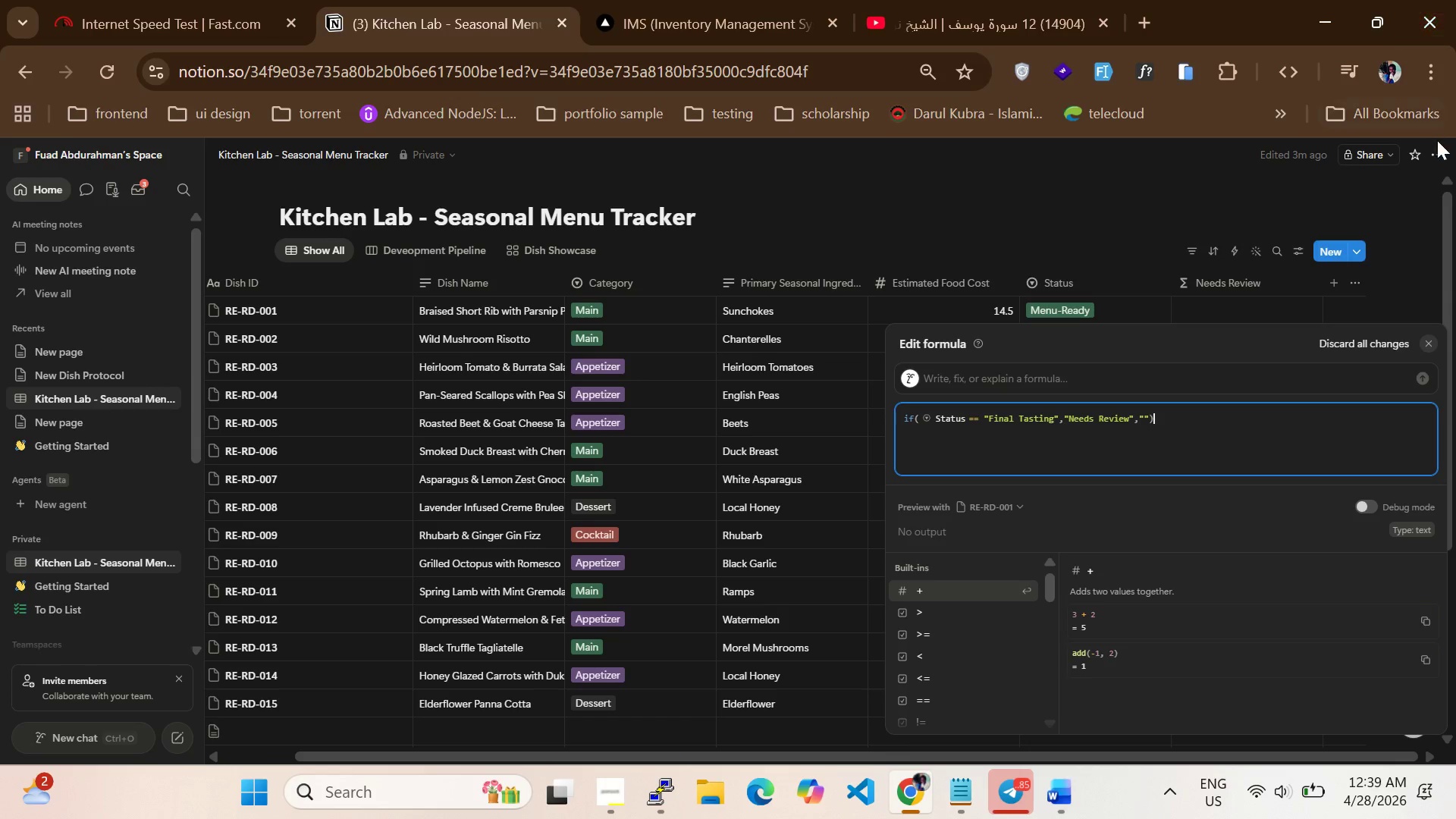 
wait(6.78)
 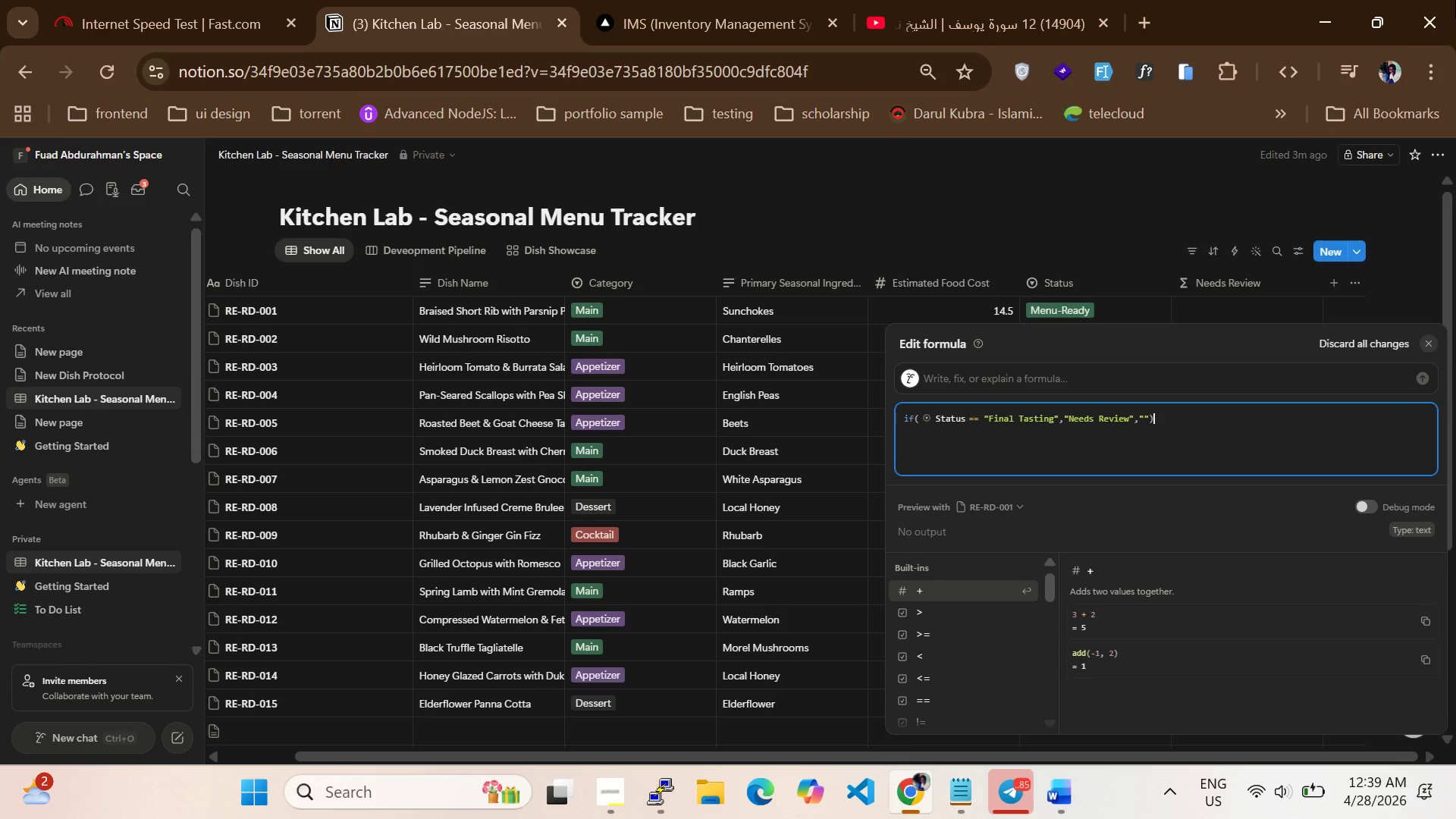 
scroll: coordinate [1354, 639], scroll_direction: down, amount: 2.0
 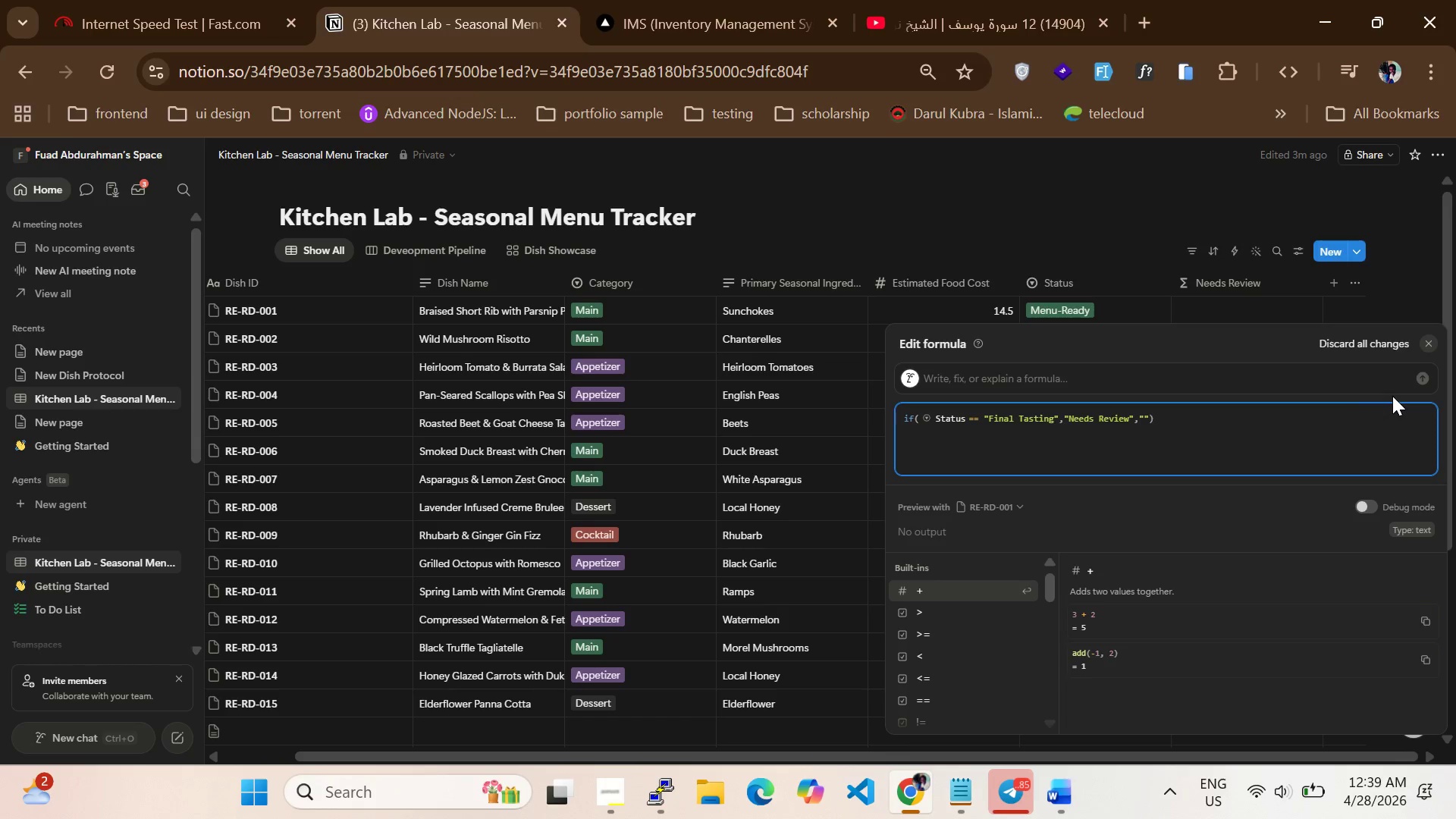 
scroll: coordinate [1392, 540], scroll_direction: none, amount: 0.0
 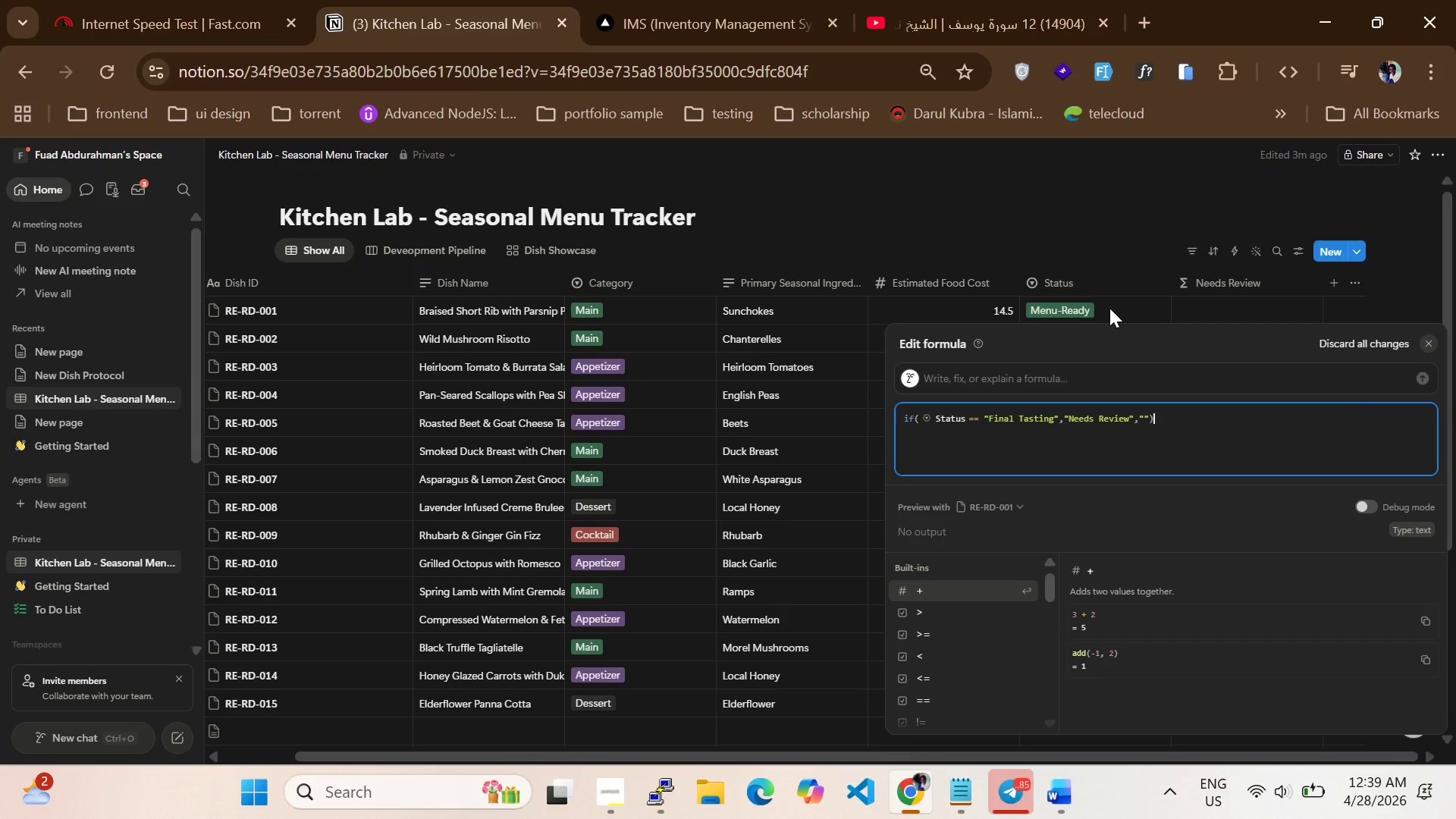 
left_click([1191, 308])
 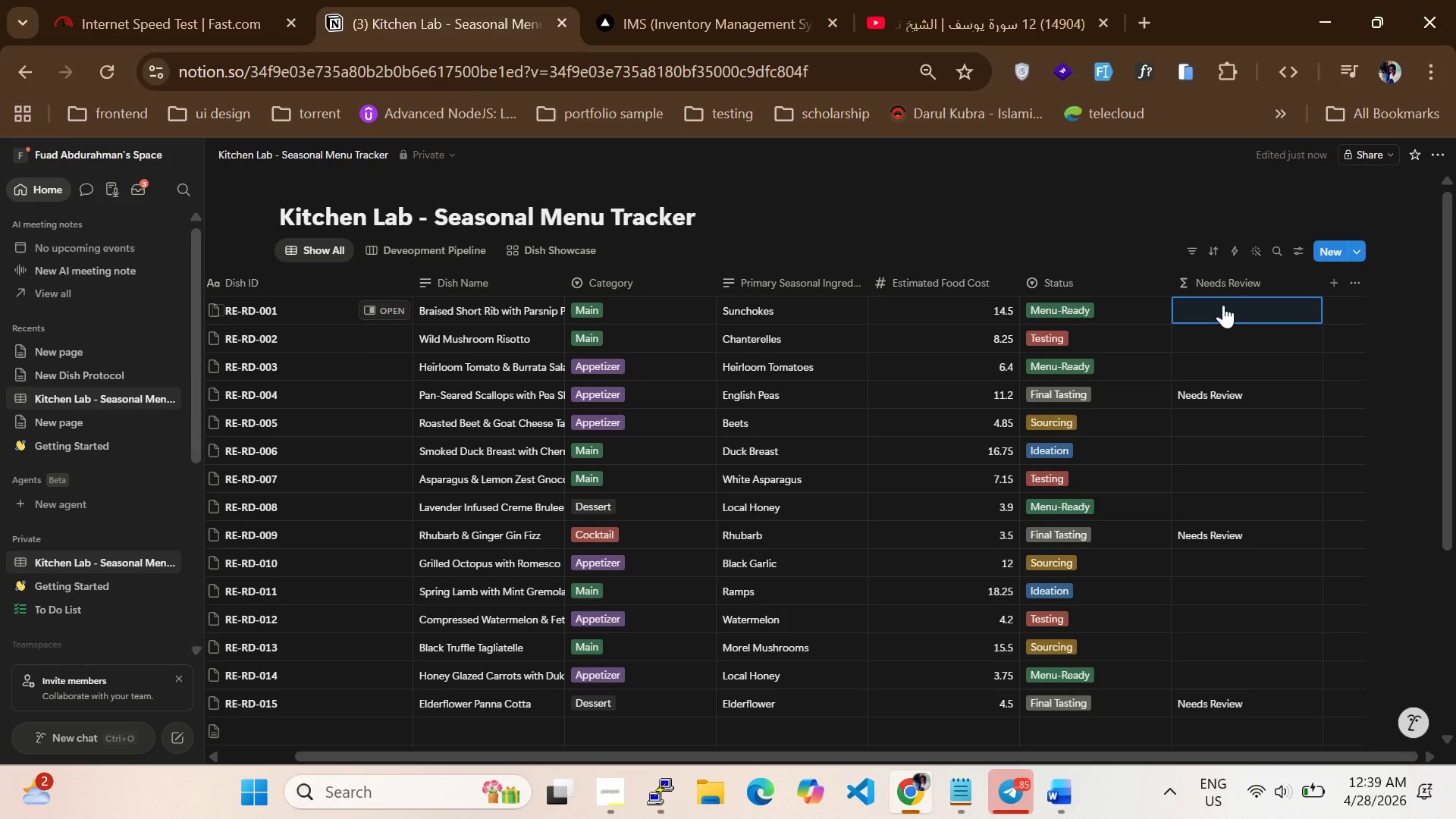 
scroll: coordinate [1207, 509], scroll_direction: up, amount: 1.0
 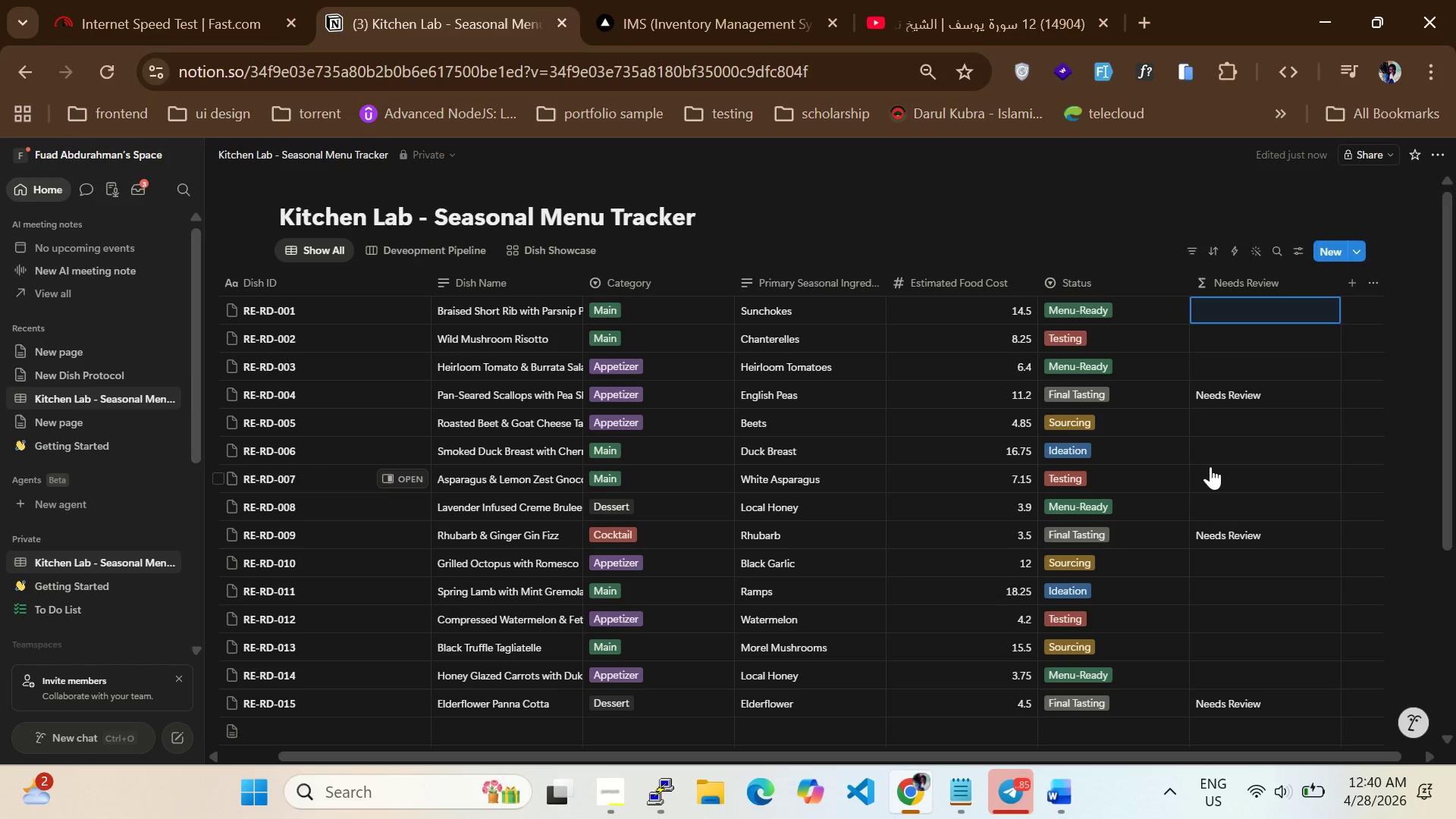 
wait(33.83)
 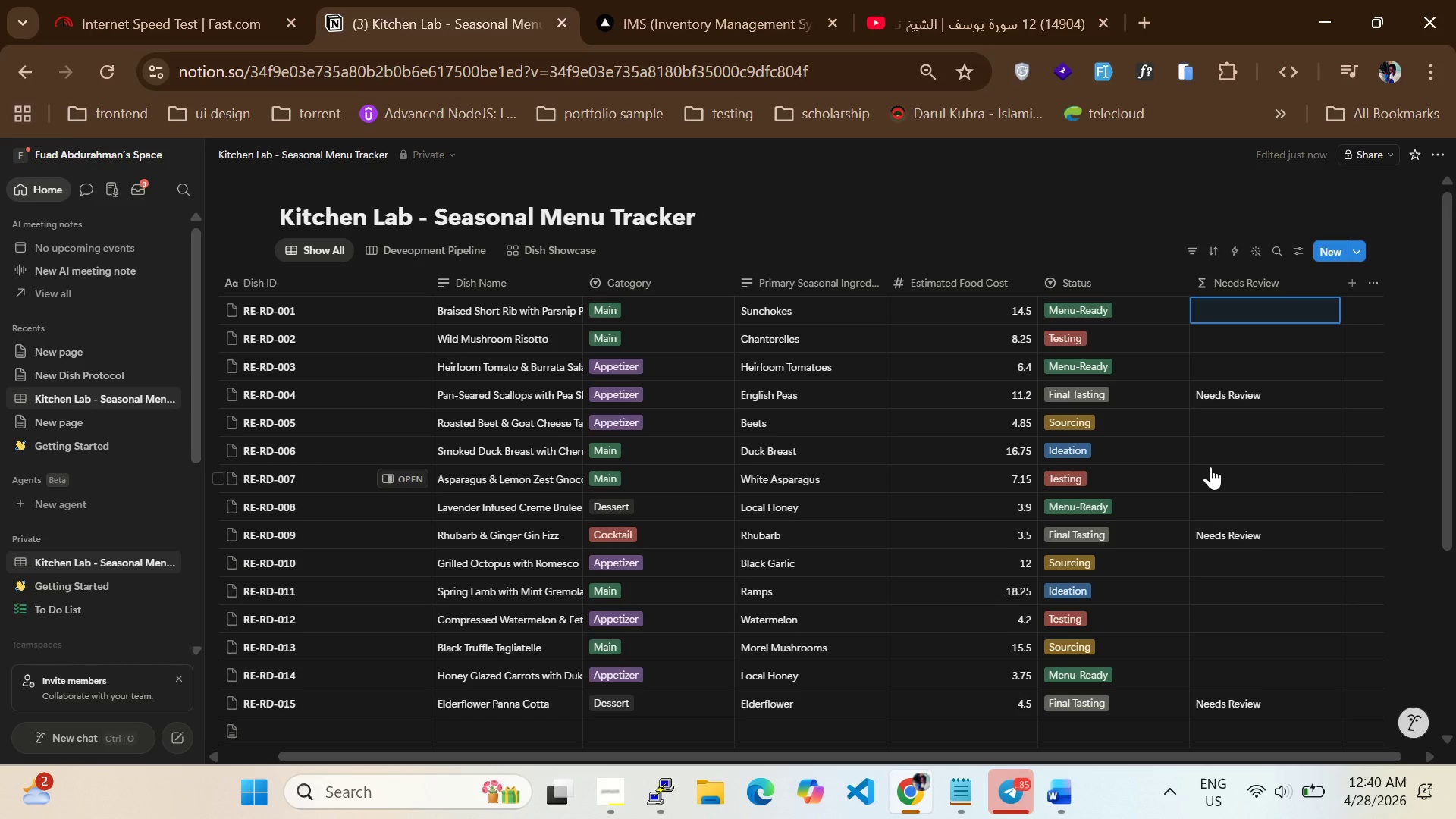 
left_click([610, 805])